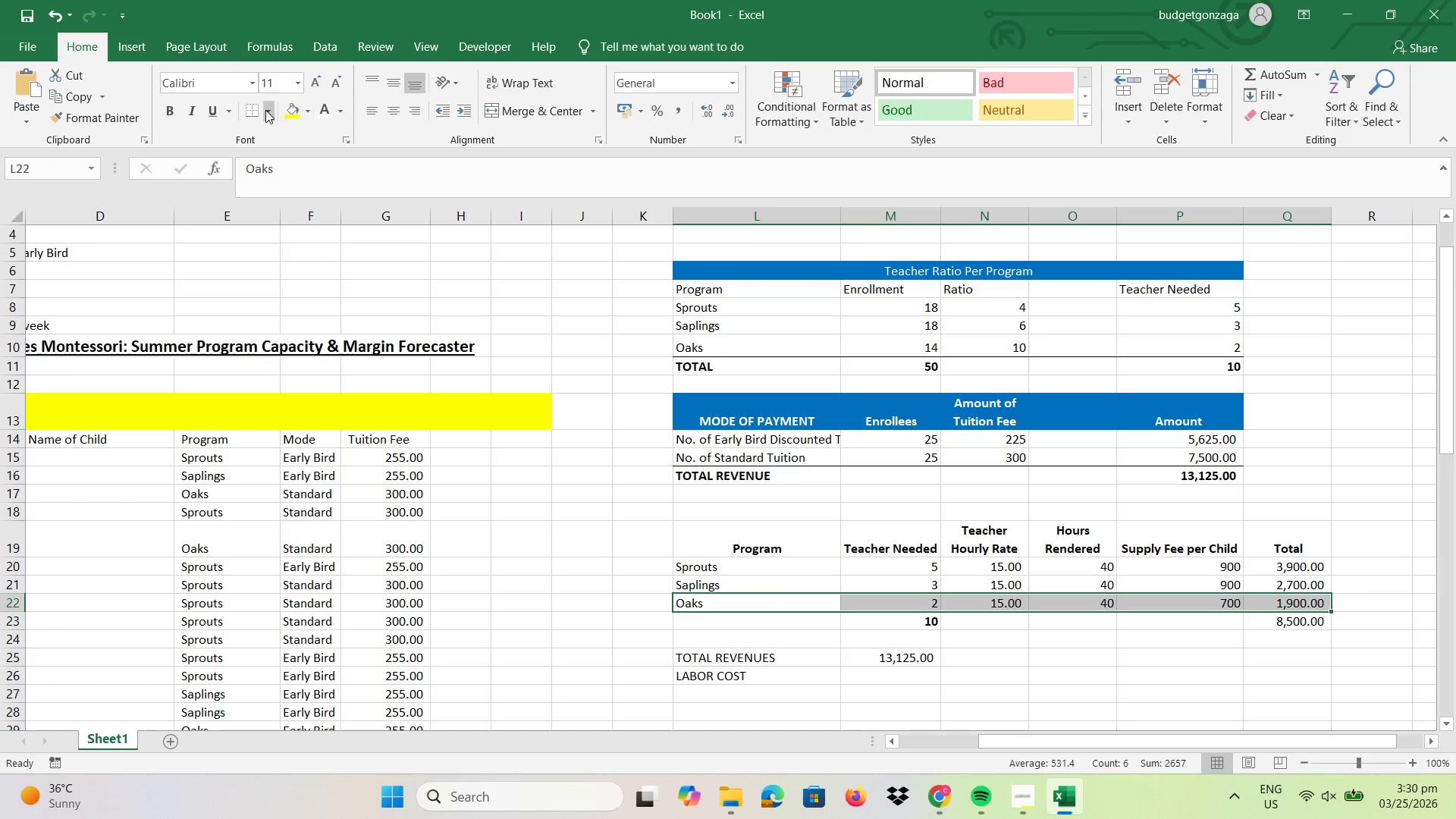 
left_click([259, 108])
 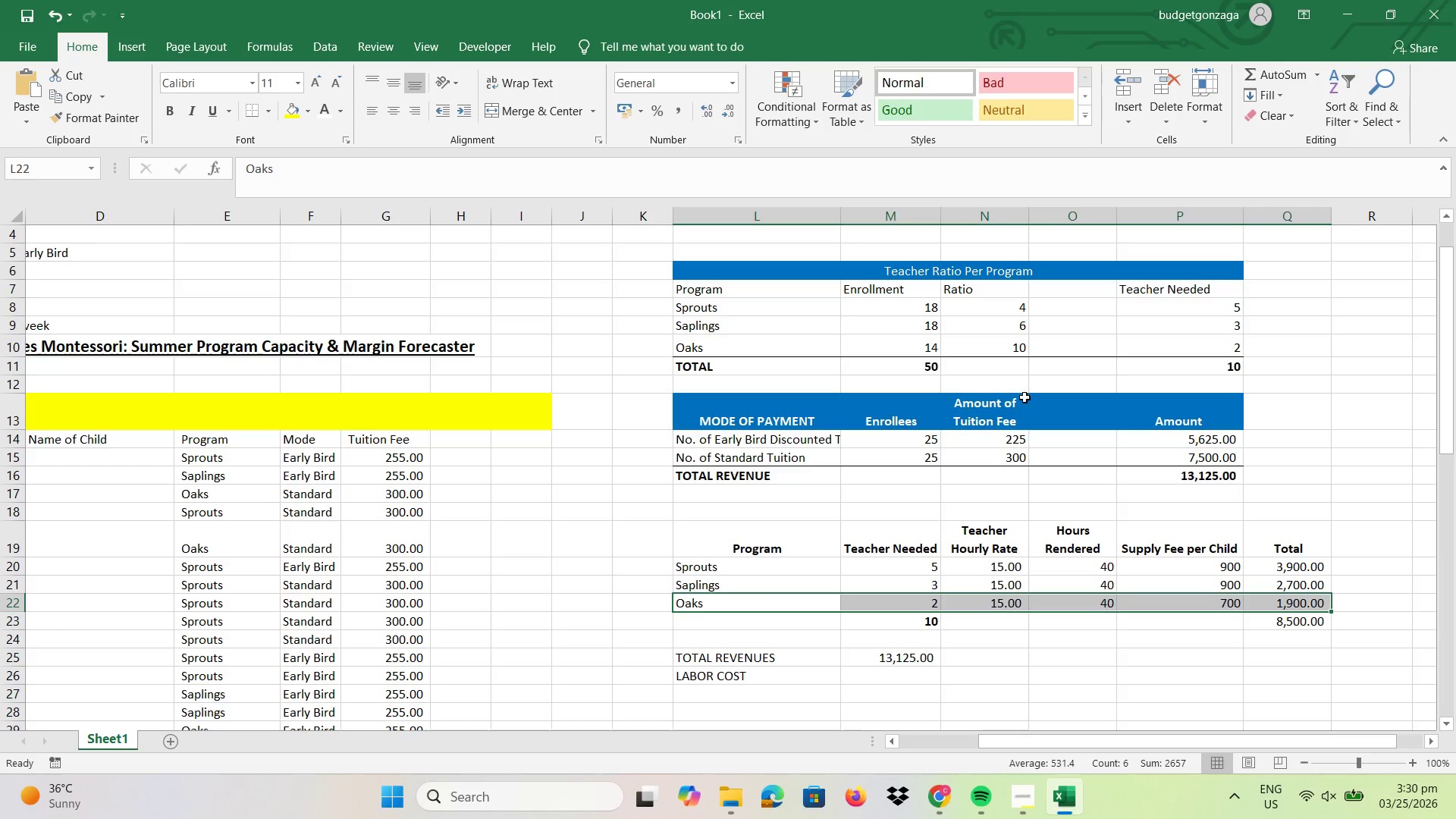 
left_click([1040, 397])
 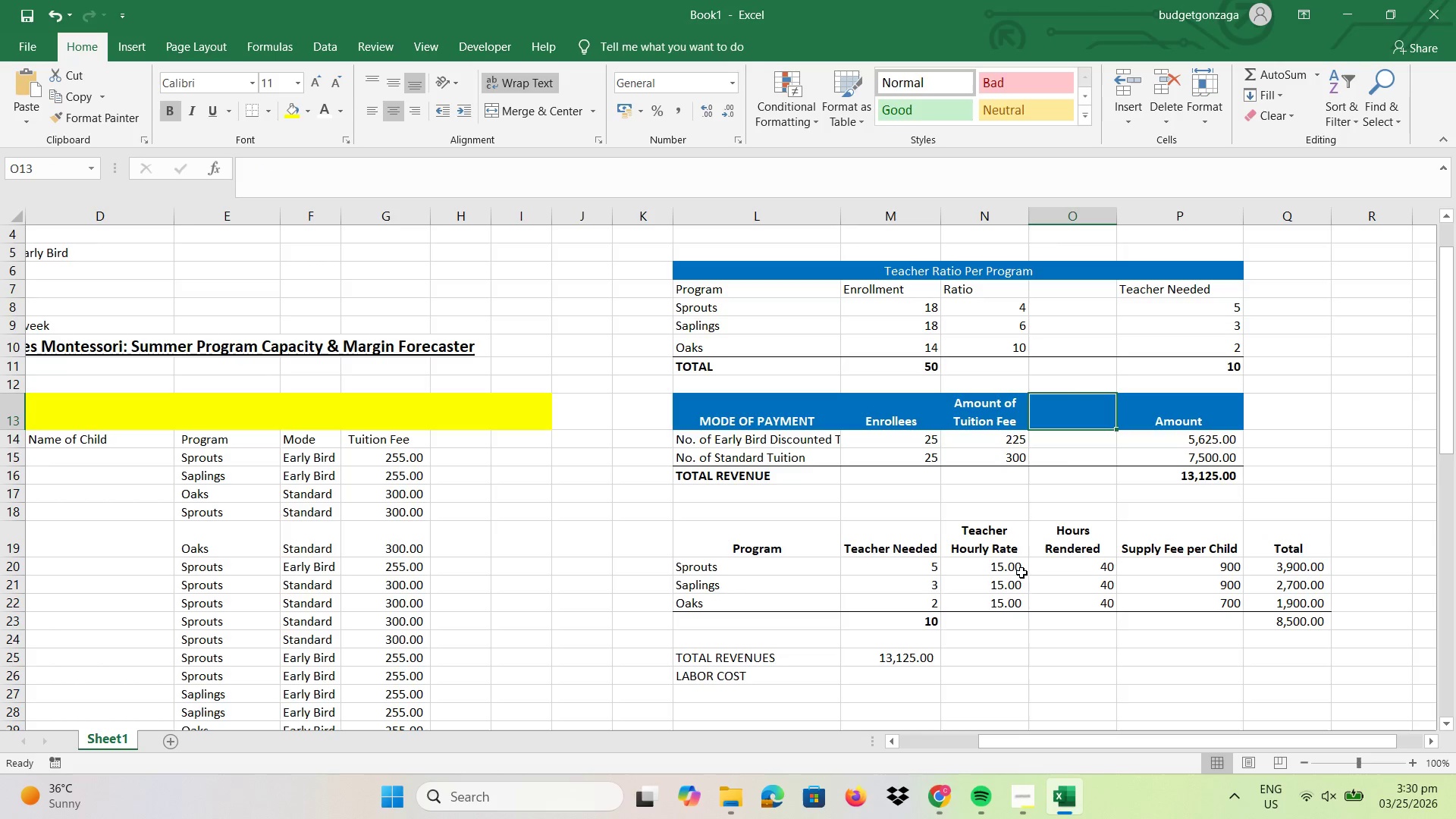 
left_click_drag(start_coordinate=[1190, 561], to_coordinate=[1195, 620])
 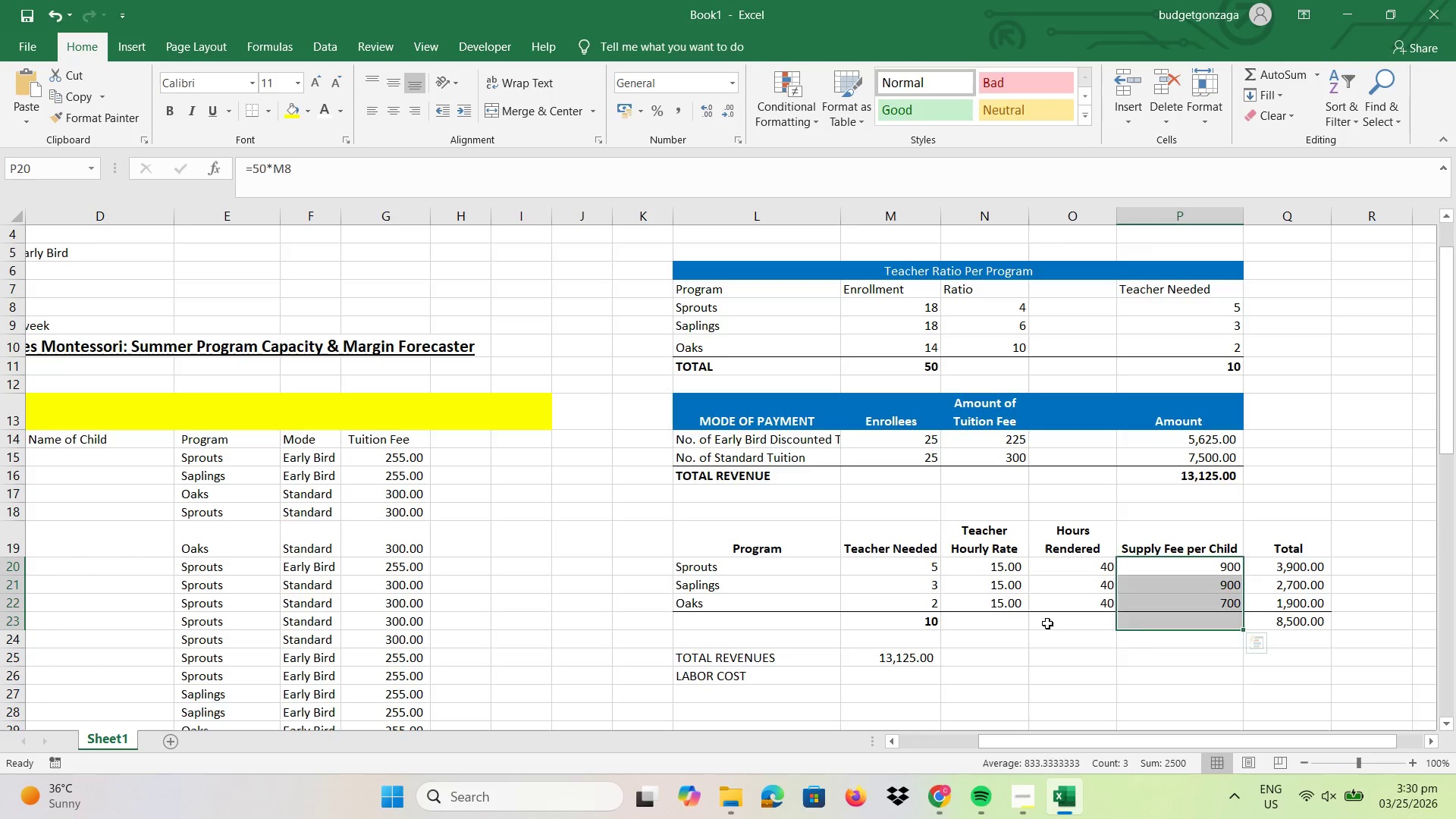 
left_click([1047, 623])
 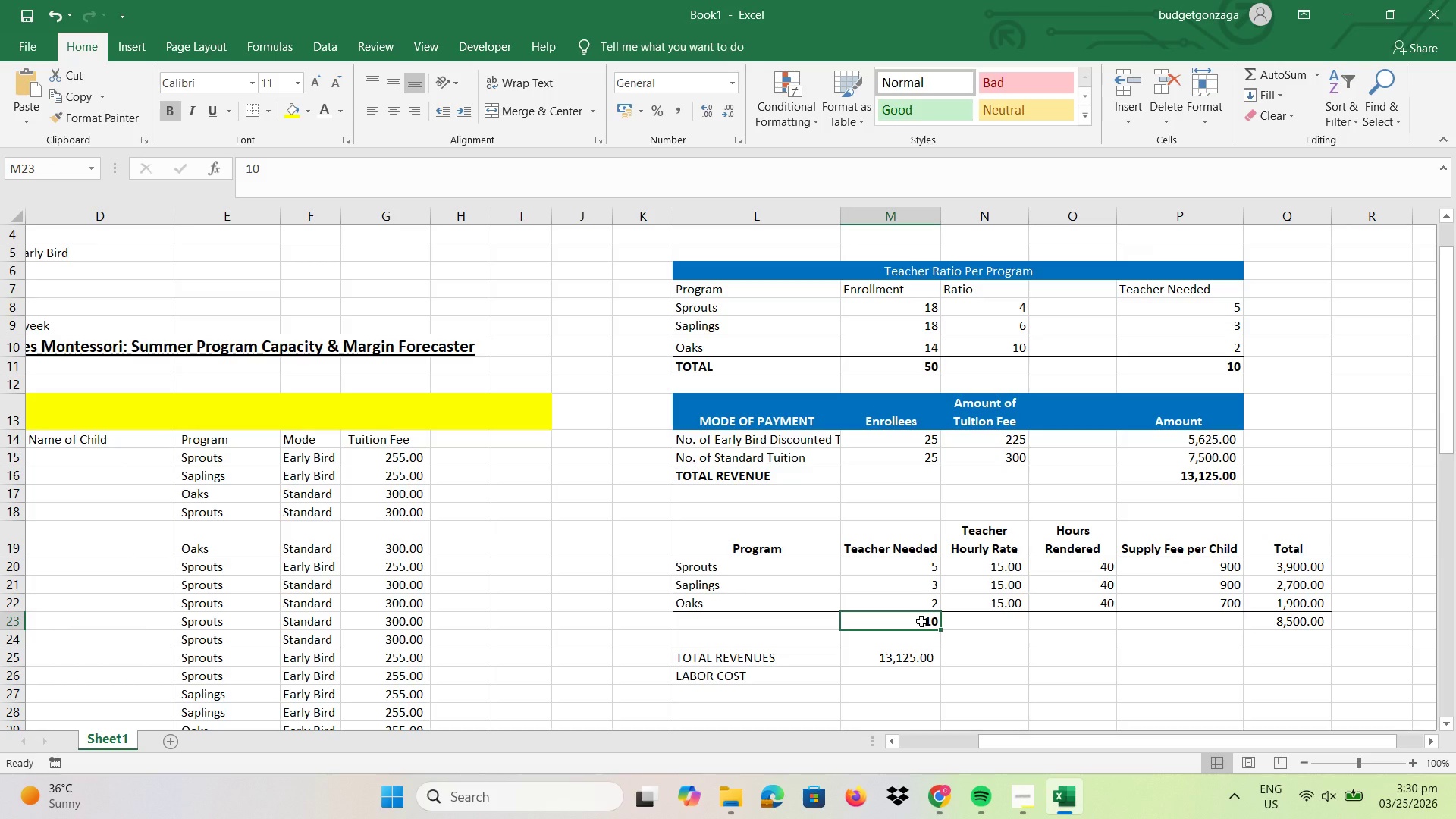 
key(Backspace)
 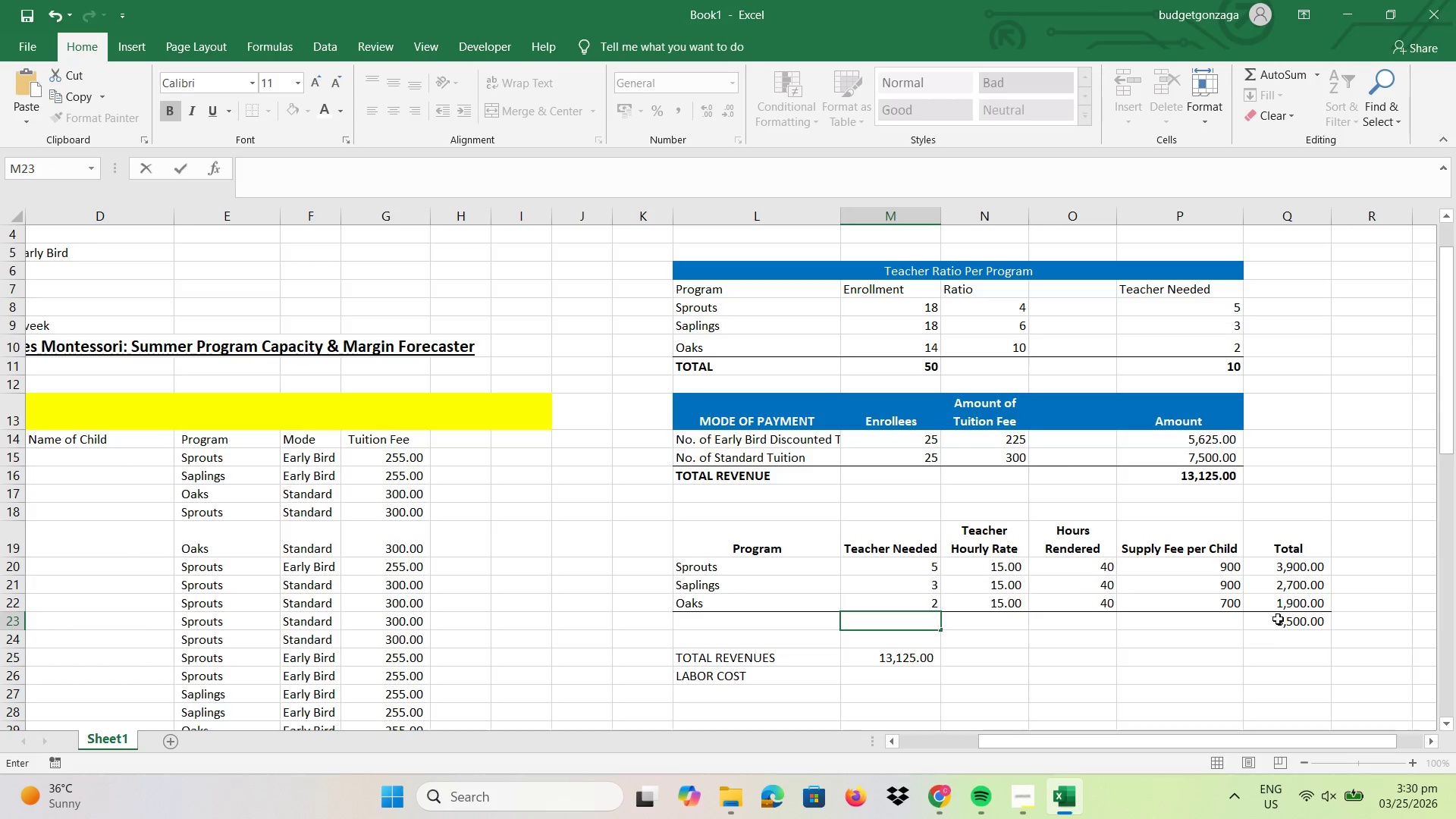 
left_click([1280, 619])
 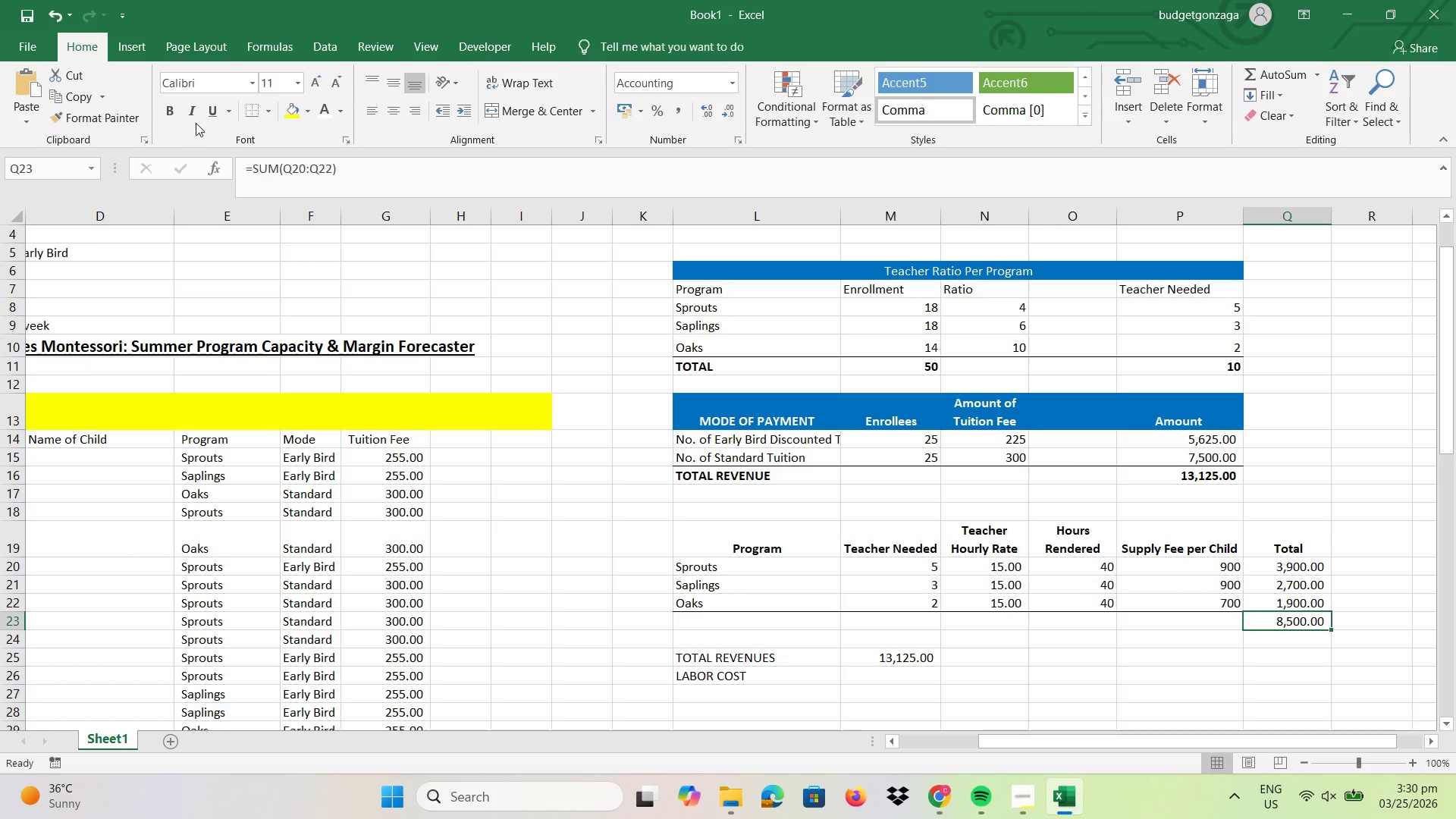 
left_click([174, 108])
 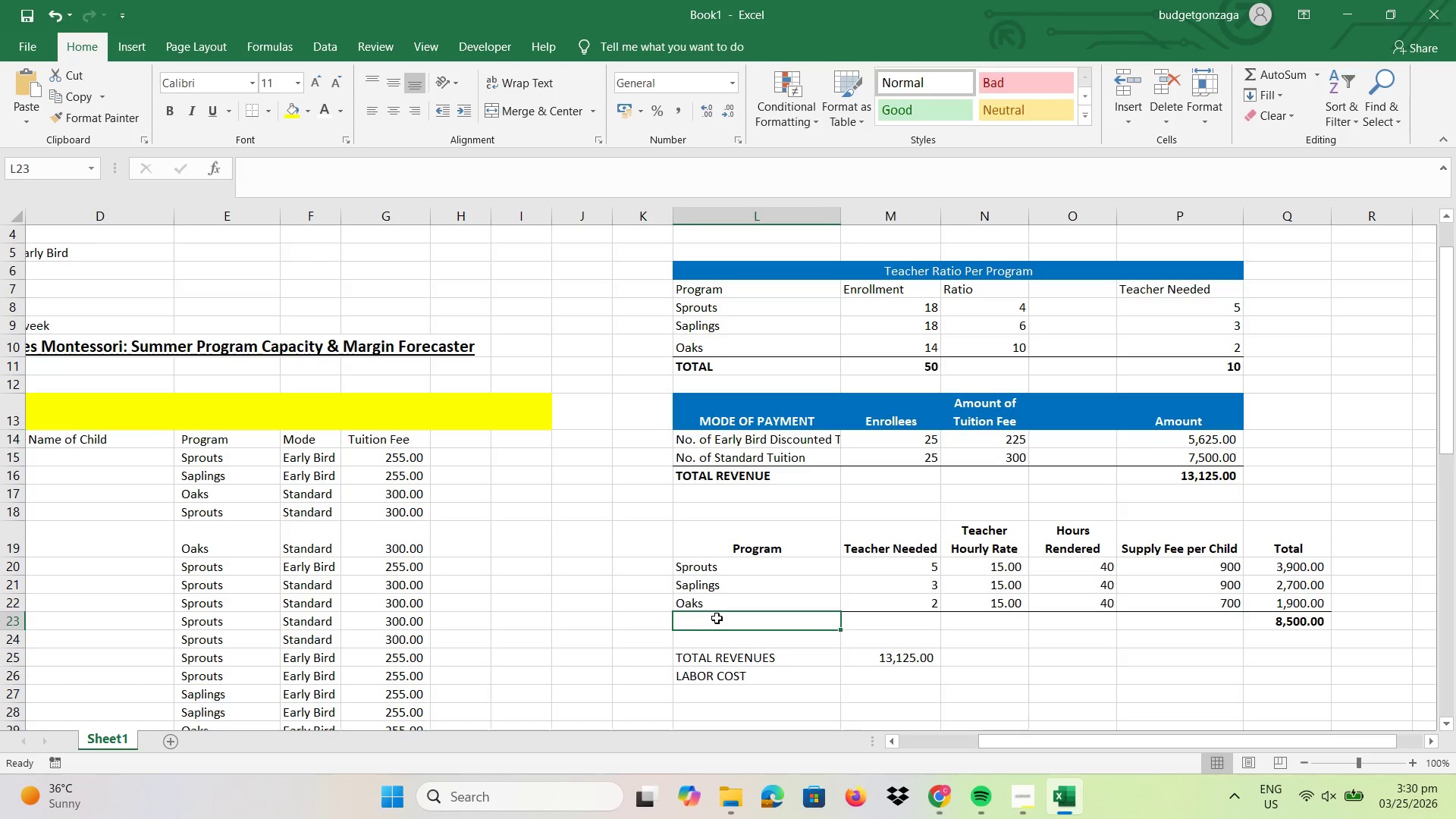 
type(TOTAL LABOR COST)
 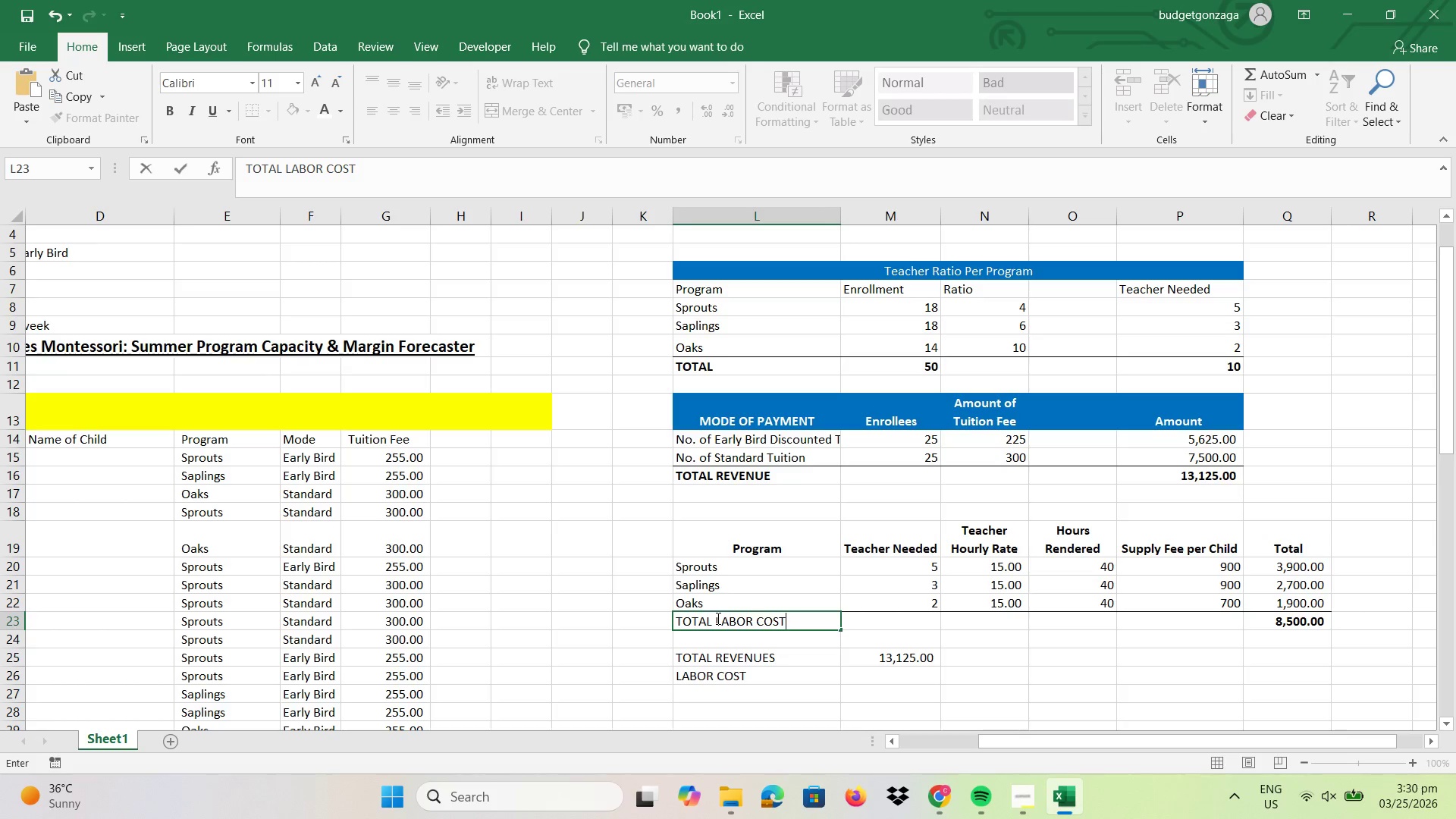 
 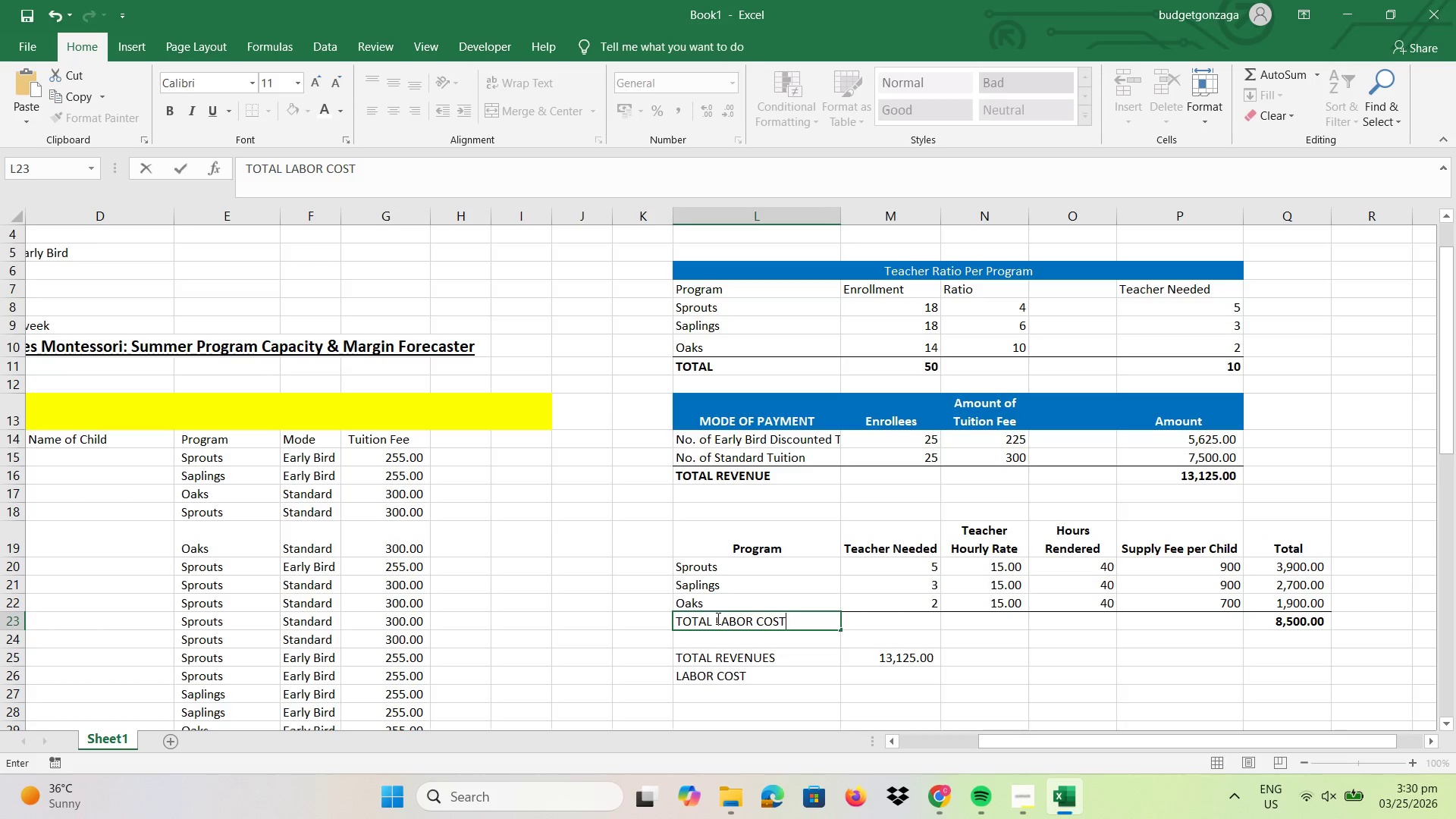 
key(Enter)
 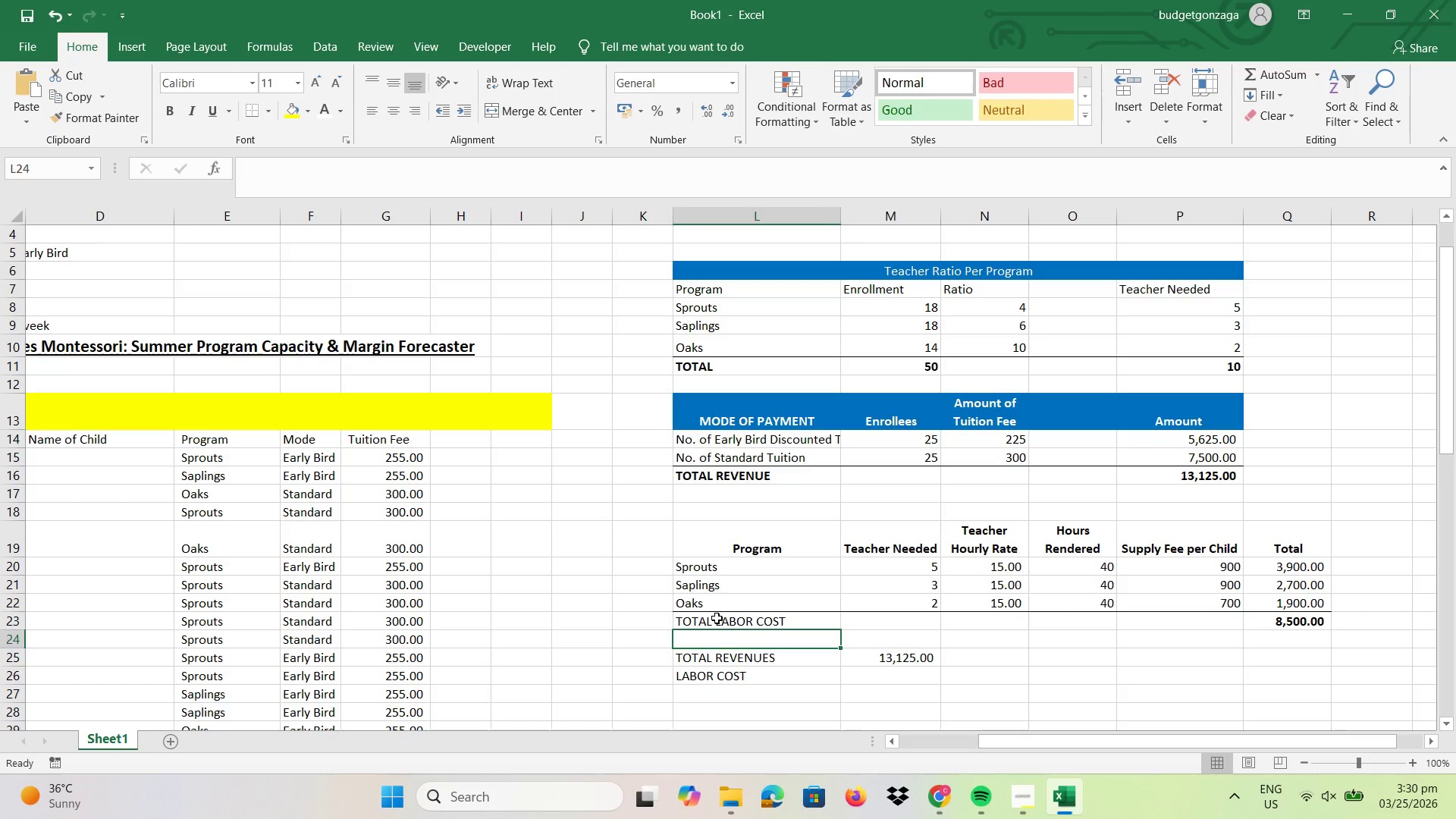 
left_click_drag(start_coordinate=[717, 618], to_coordinate=[1310, 615])
 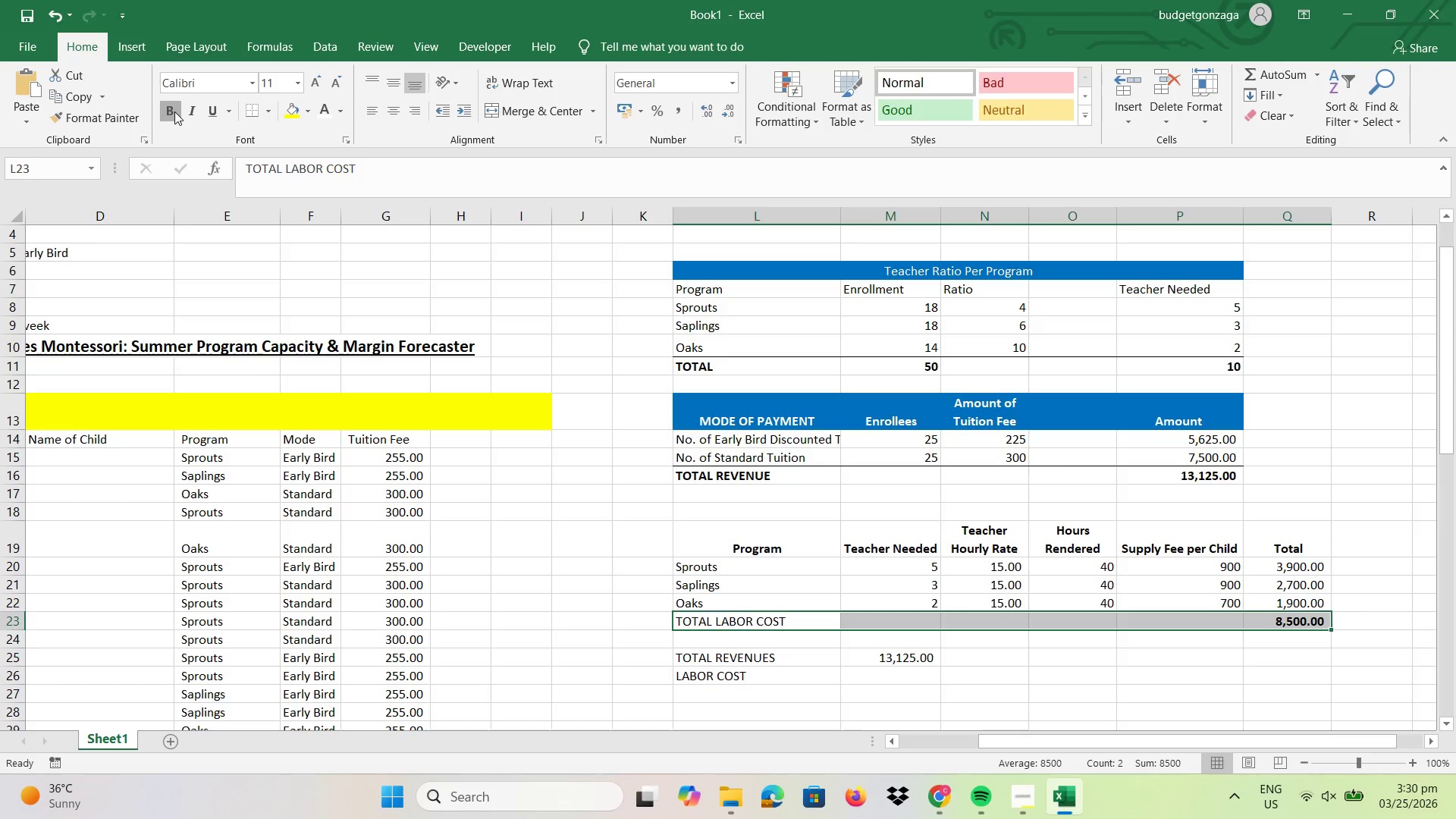 
double_click([836, 488])
 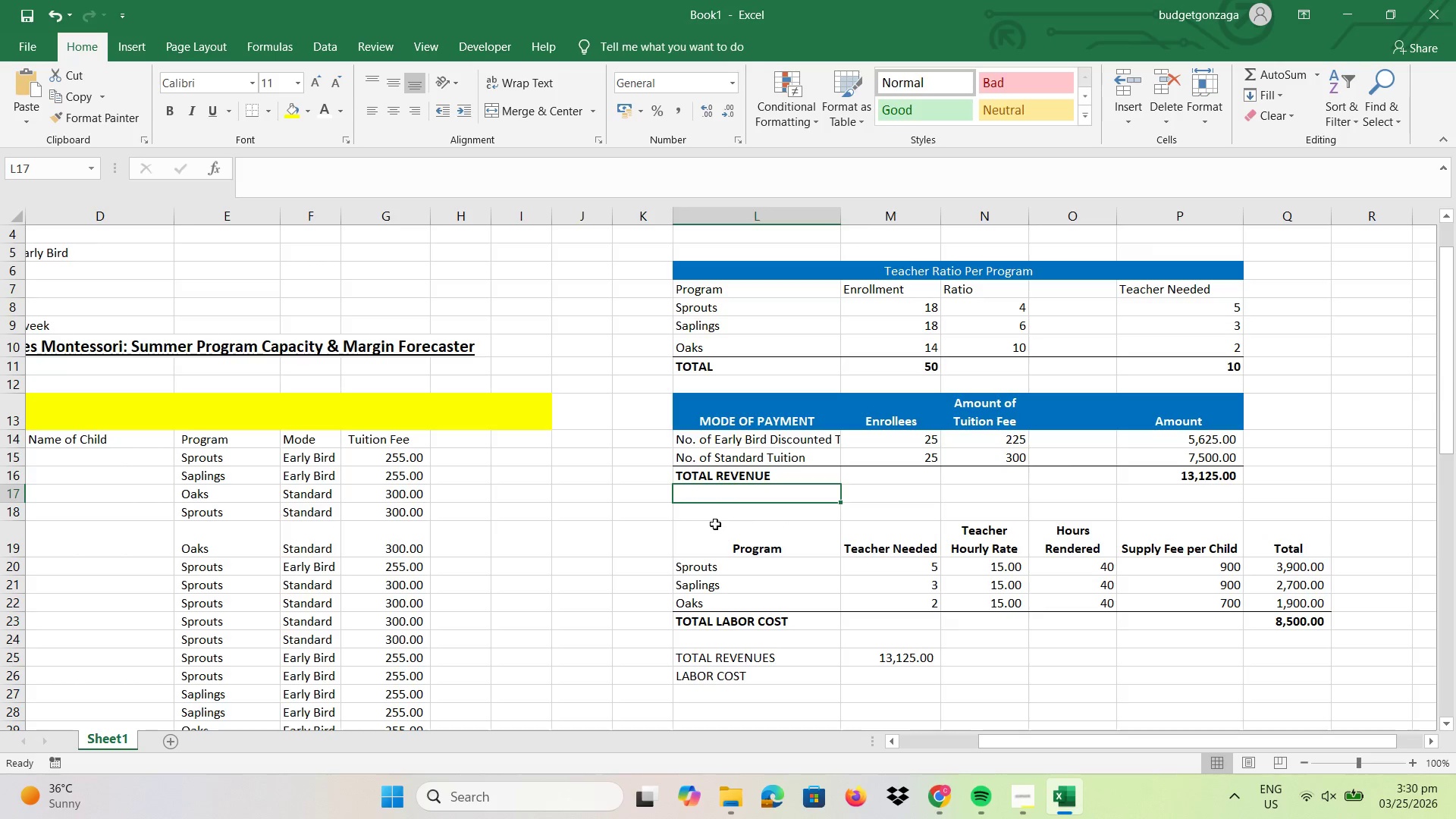 
left_click_drag(start_coordinate=[711, 524], to_coordinate=[1268, 533])
 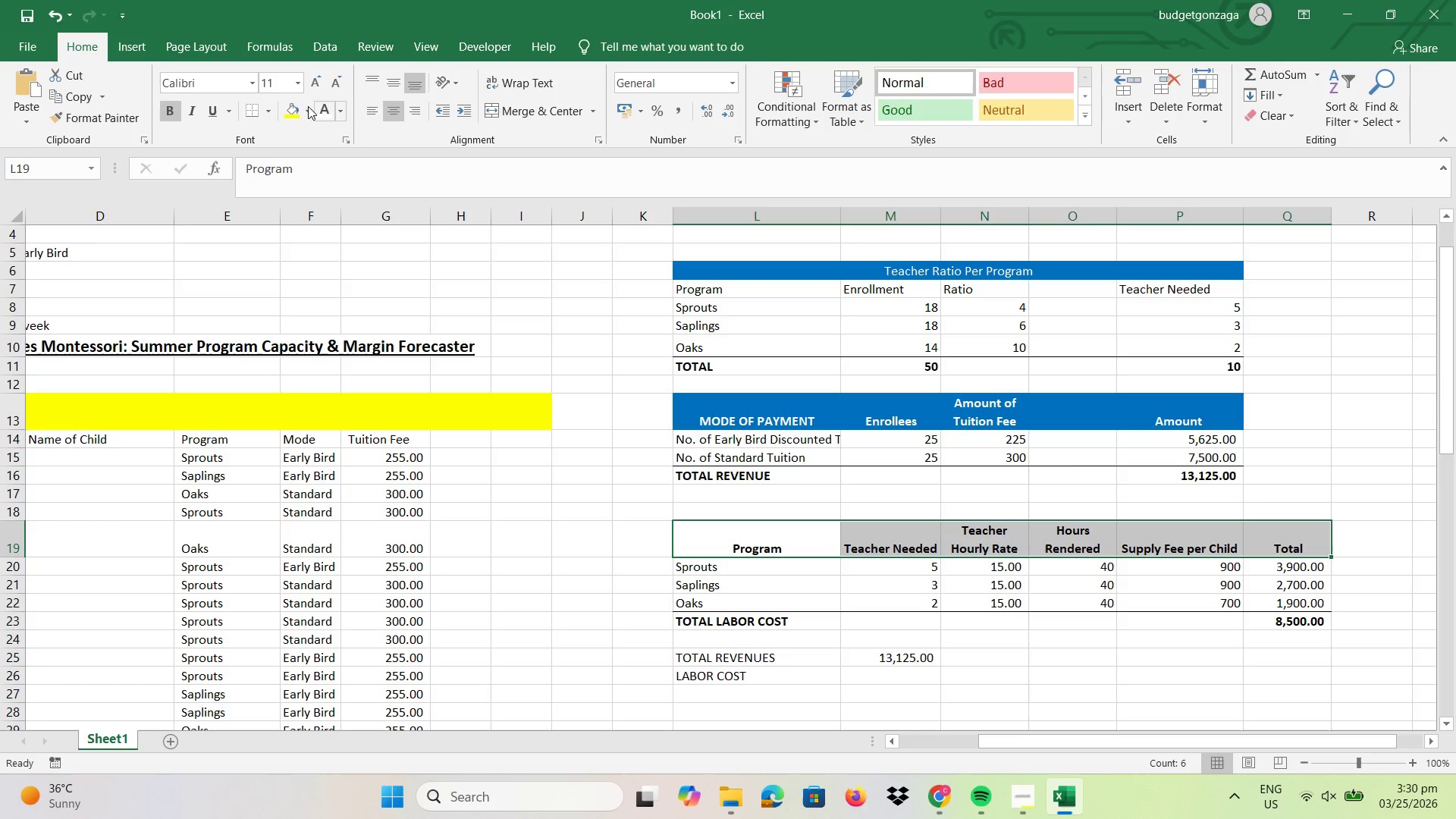 
left_click([306, 105])
 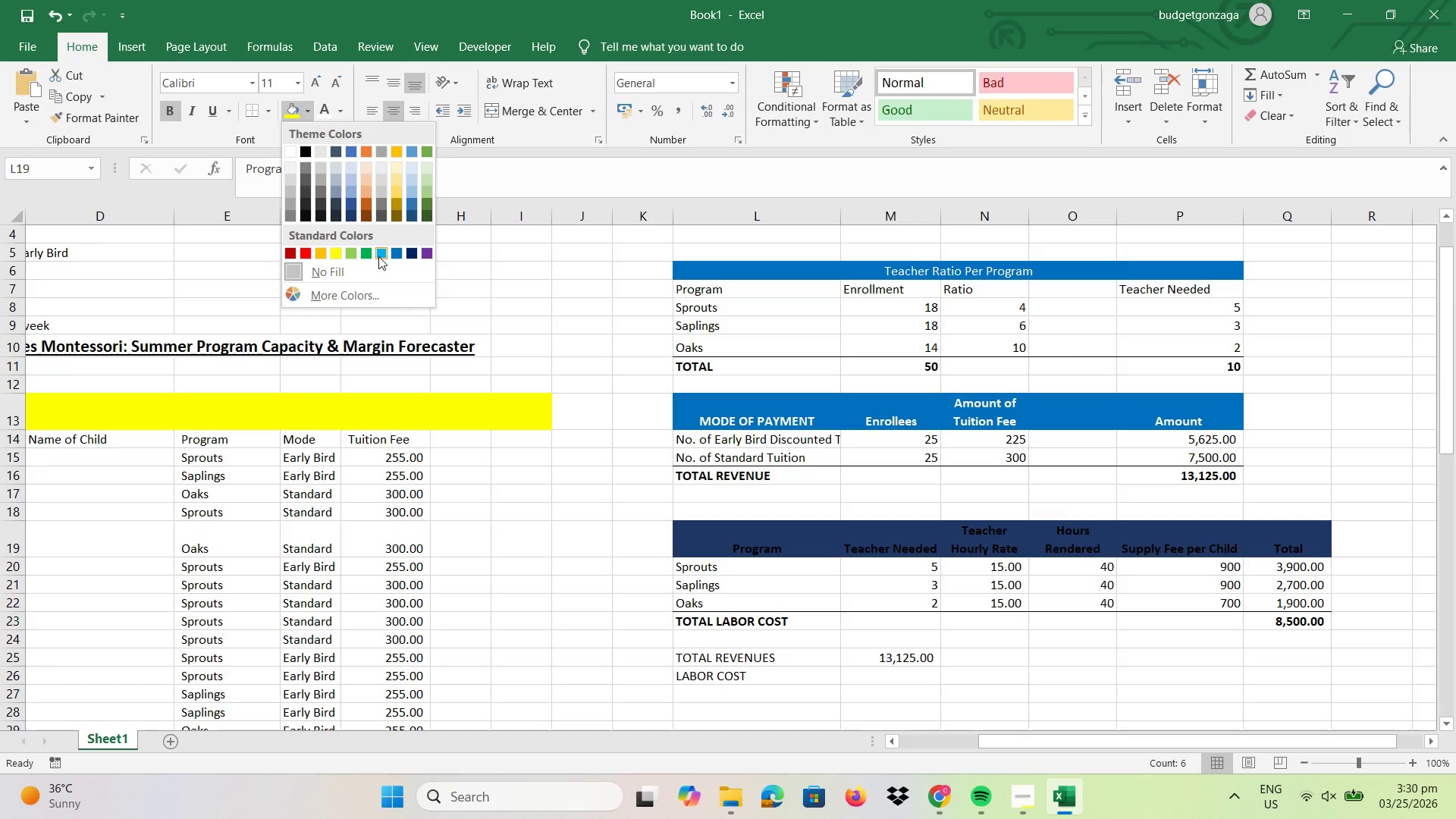 
wait(5.02)
 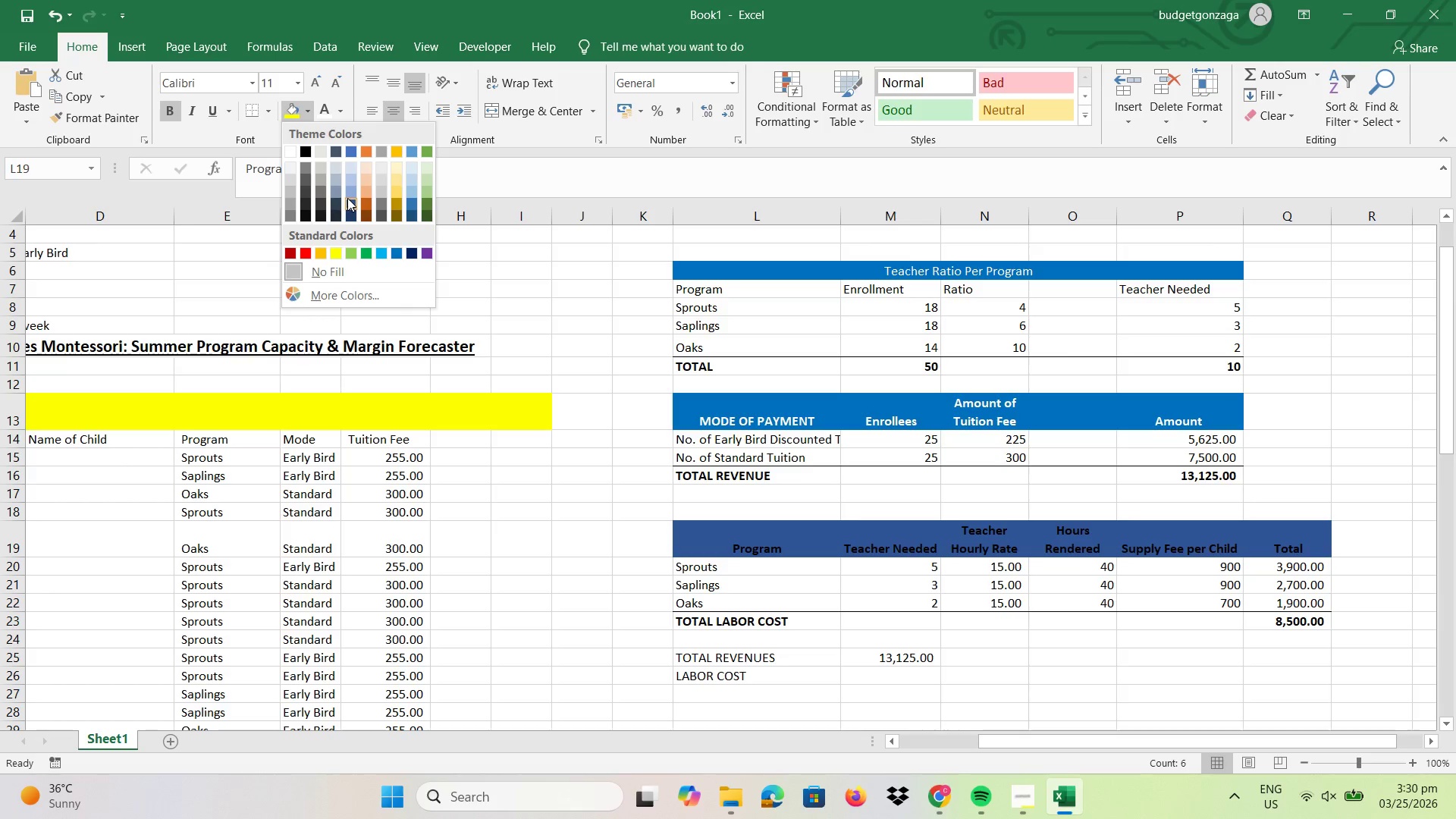 
left_click([397, 255])
 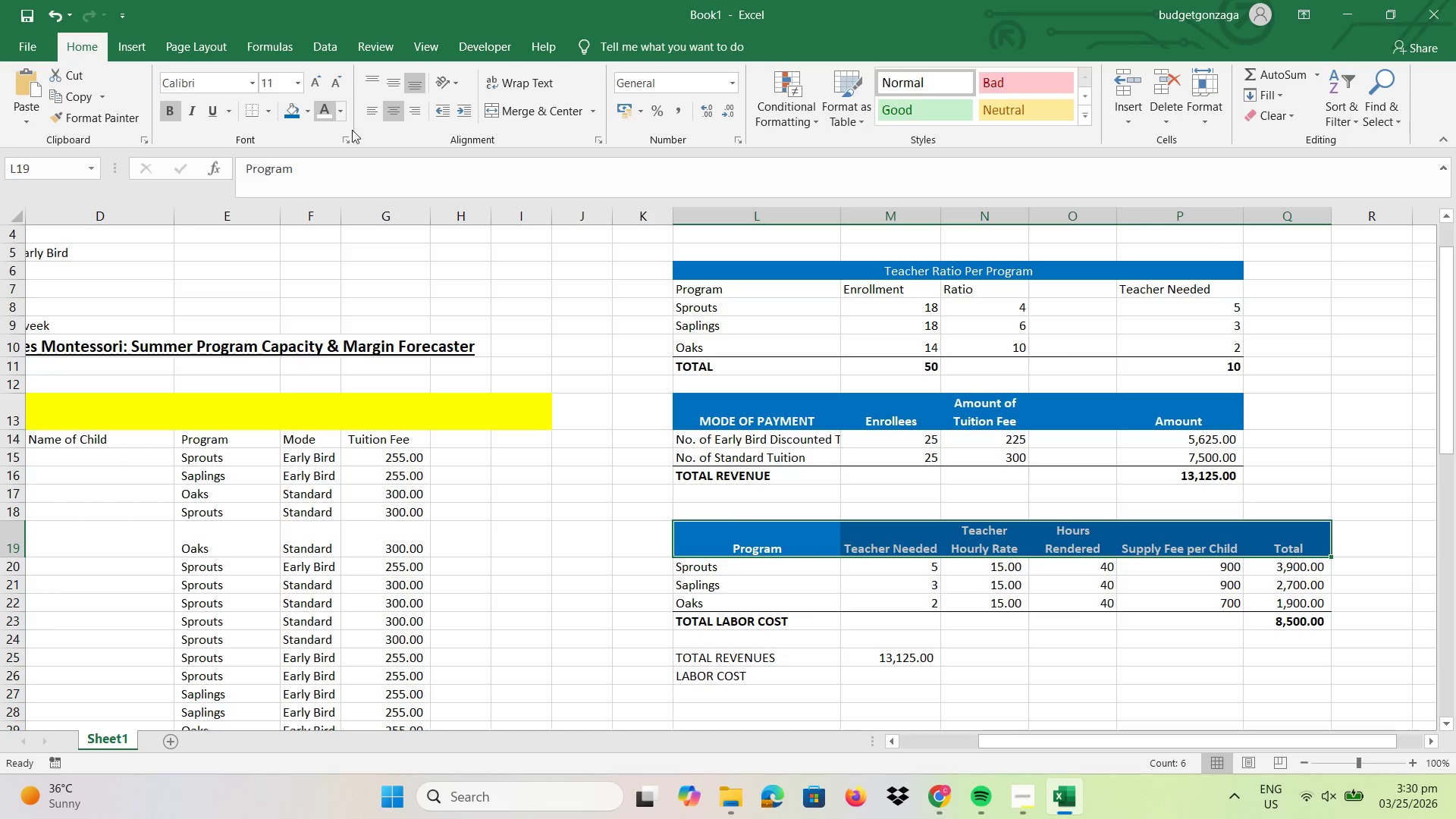 
left_click([1134, 490])
 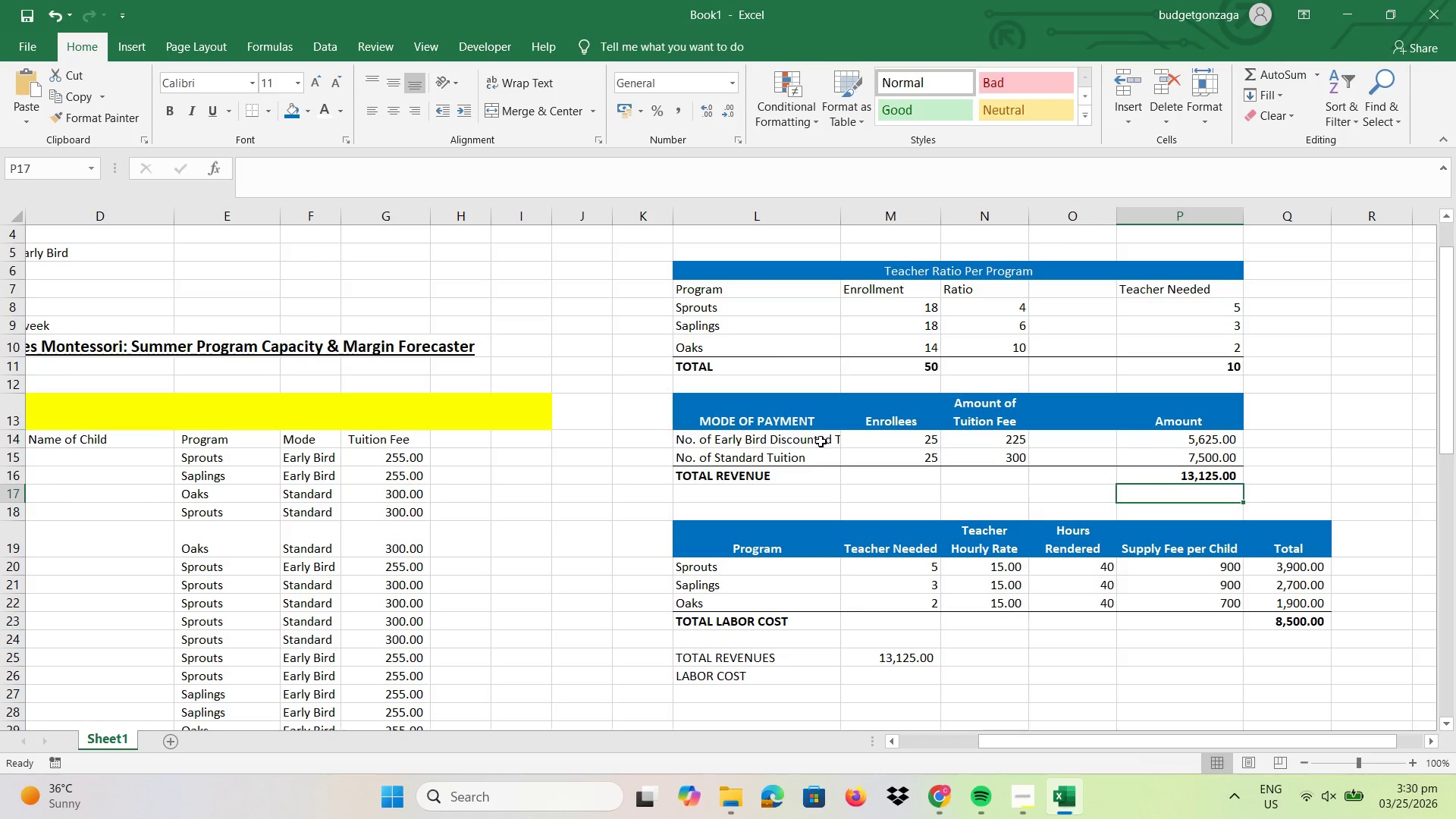 
left_click([819, 438])
 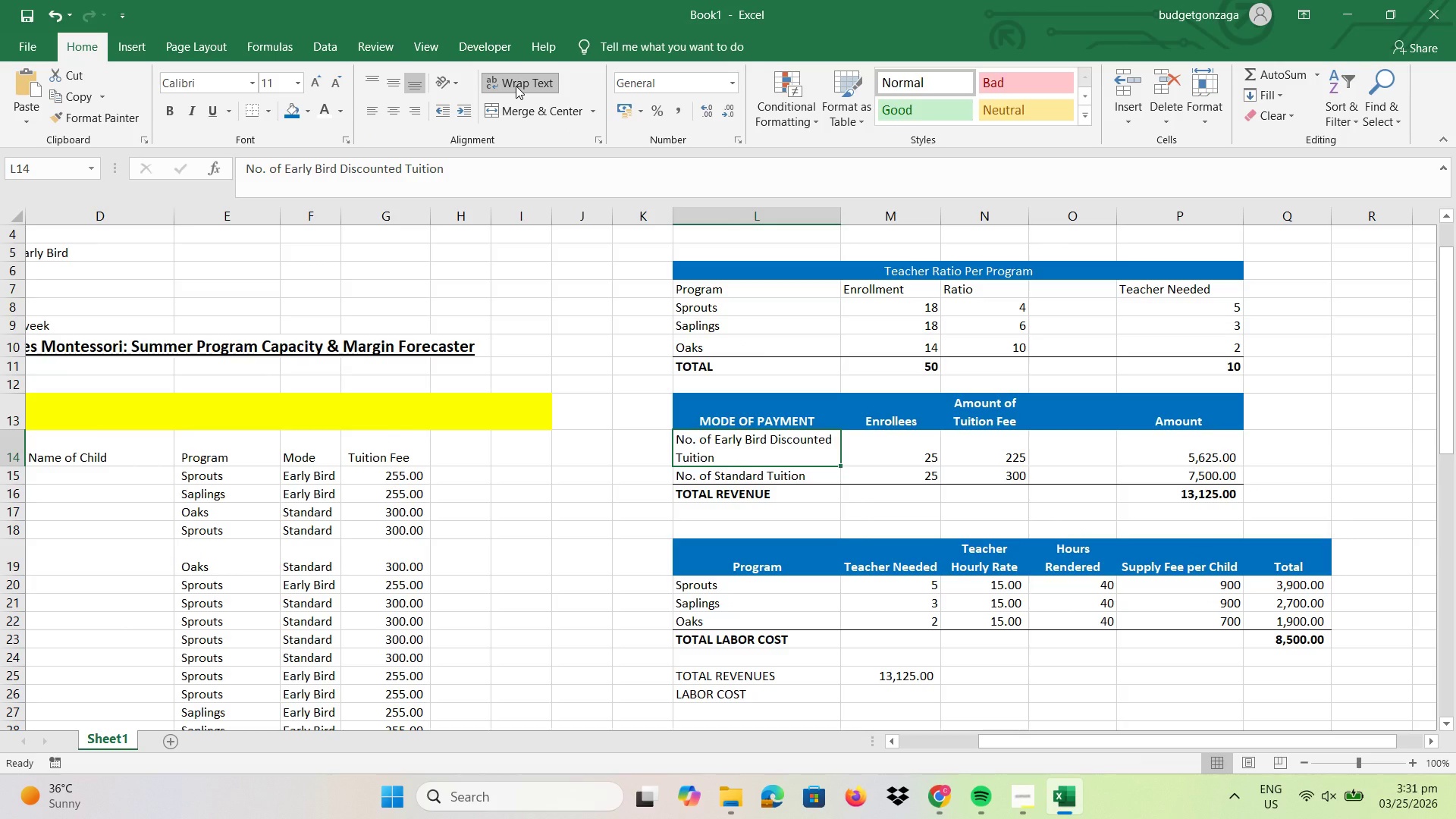 
left_click([853, 563])
 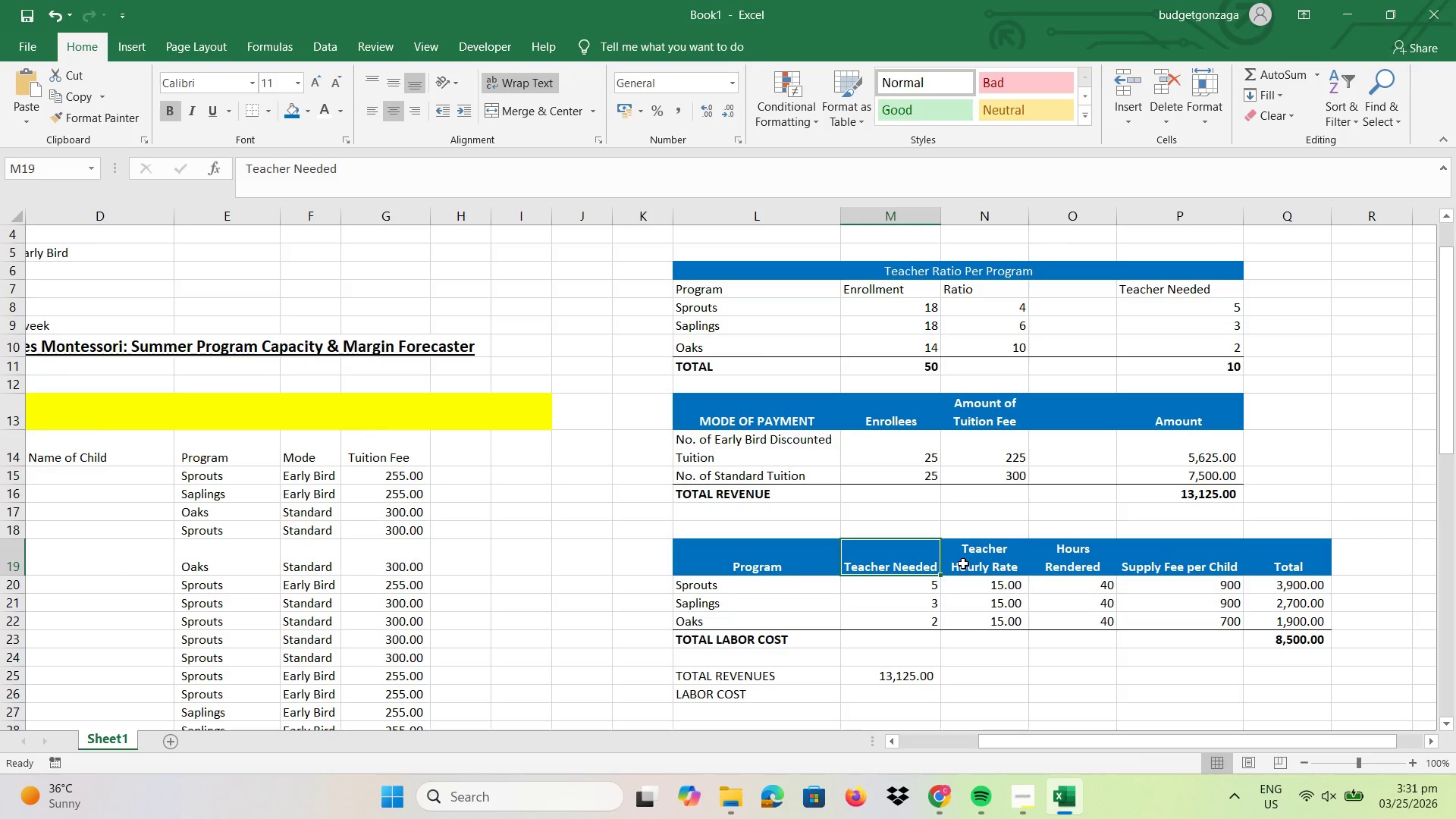 
scroll: coordinate [915, 513], scroll_direction: down, amount: 2.0
 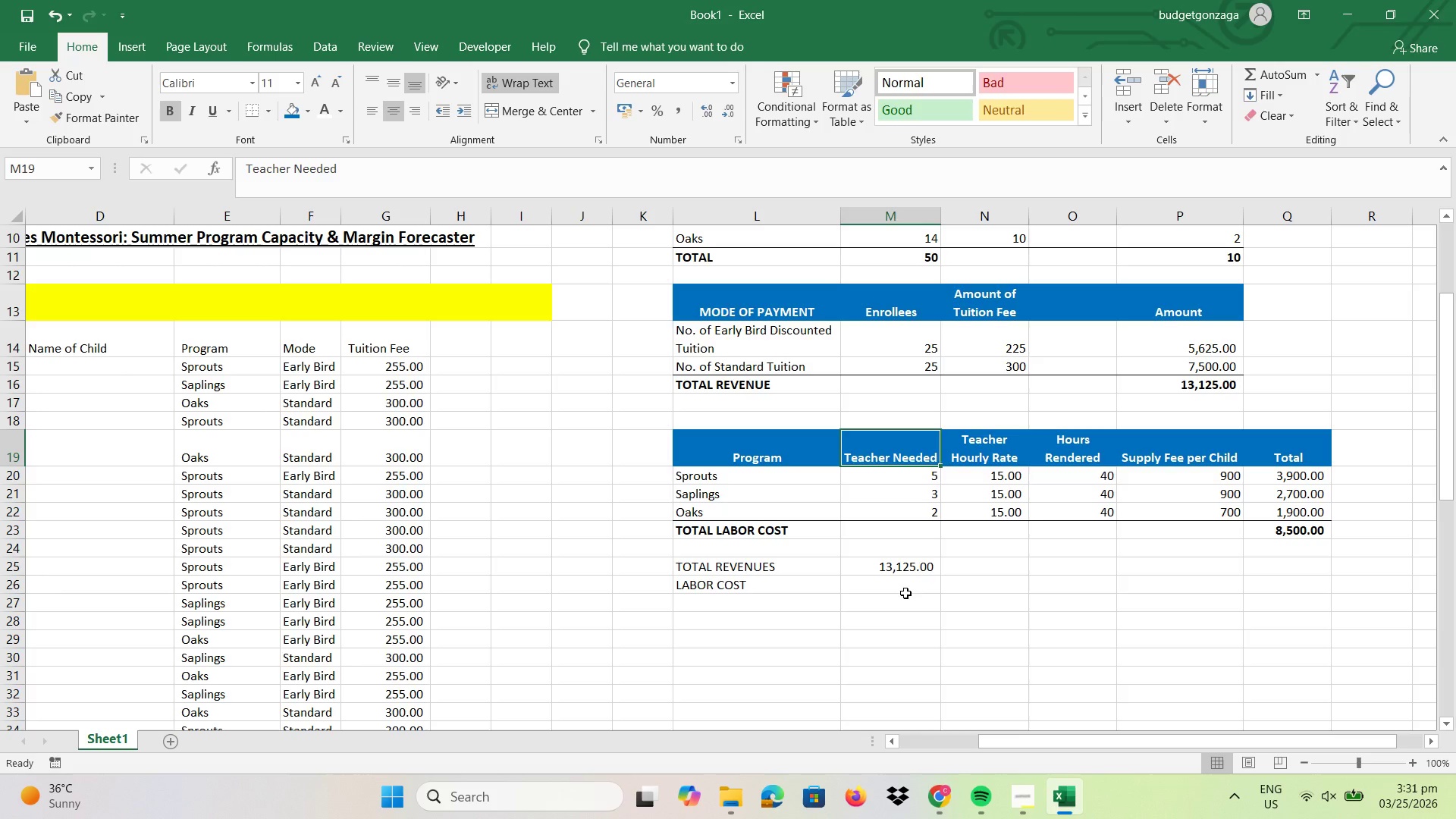 
left_click([905, 593])
 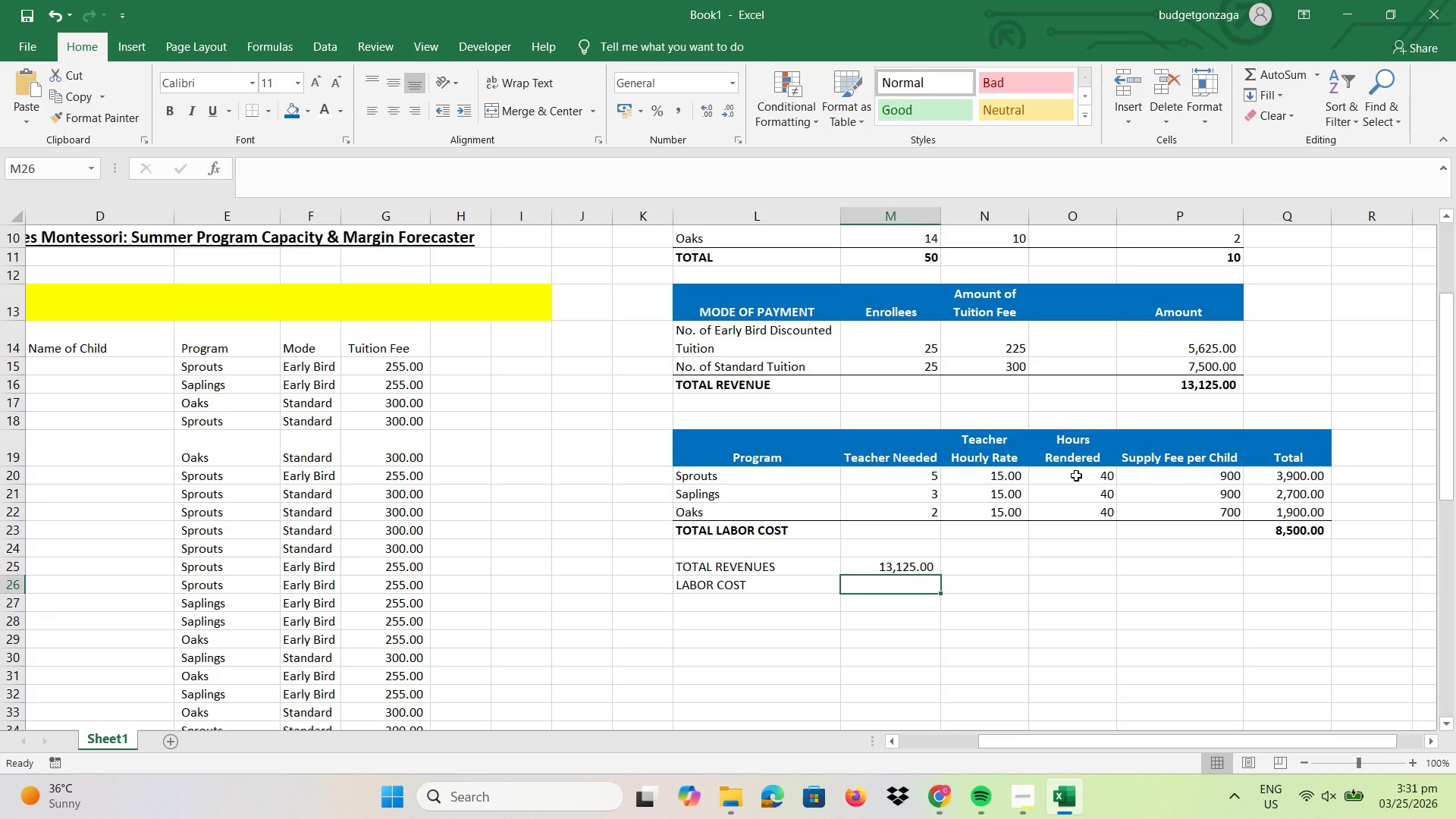 
wait(5.02)
 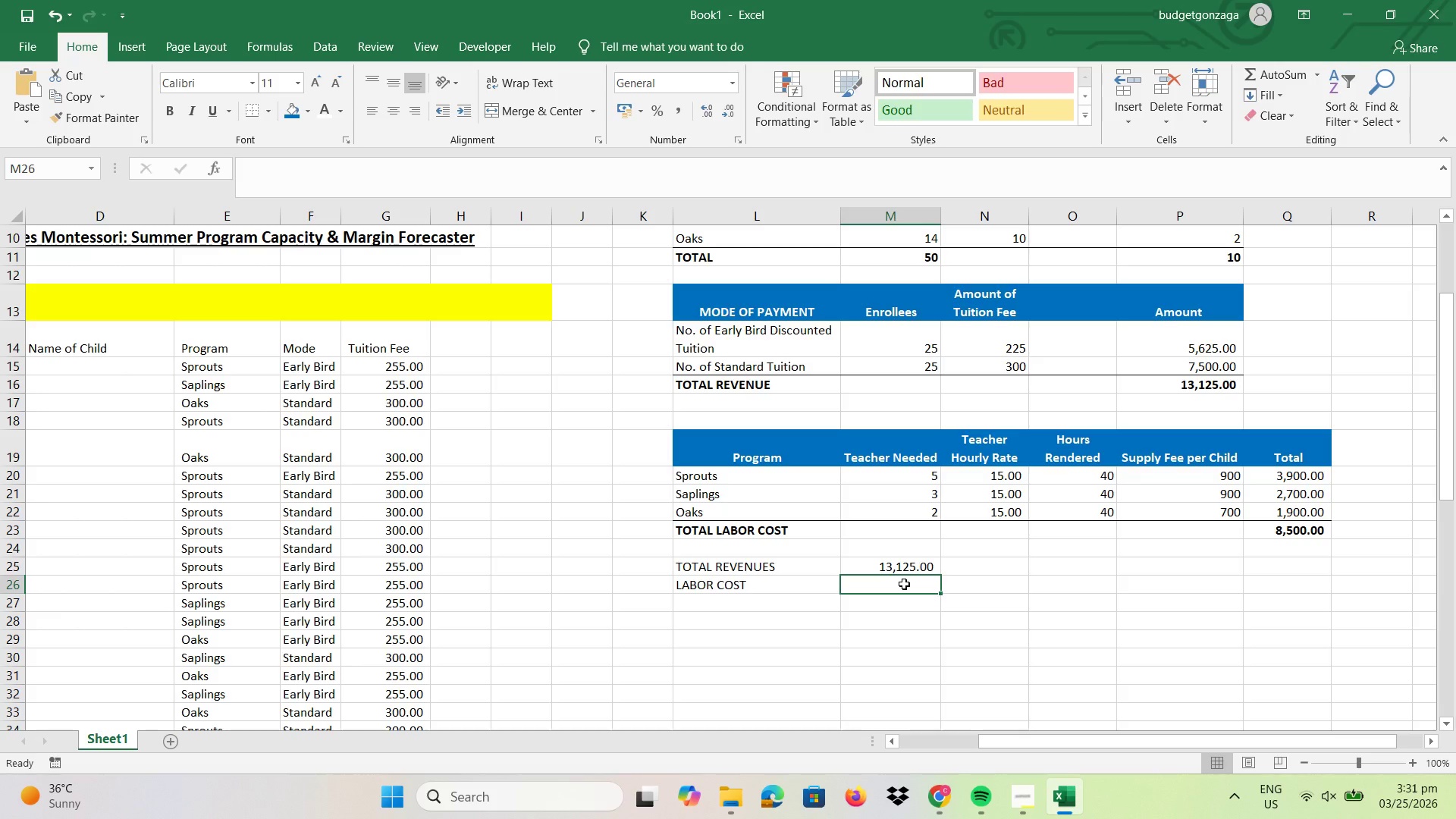 
double_click([1100, 460])
 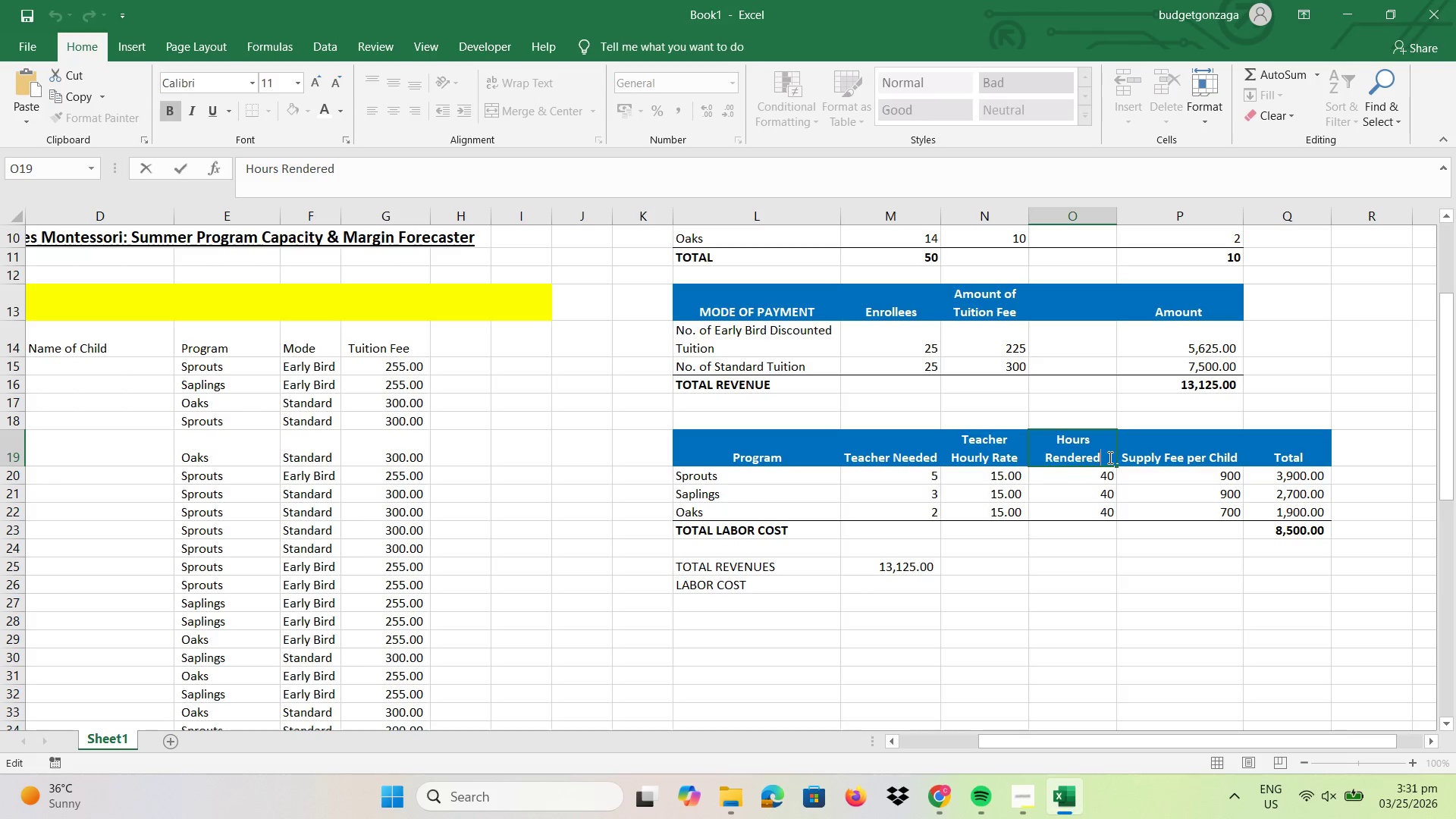 
type(/week)
key(Backspace)
key(Backspace)
key(Backspace)
key(Backspace)
type(Week)
 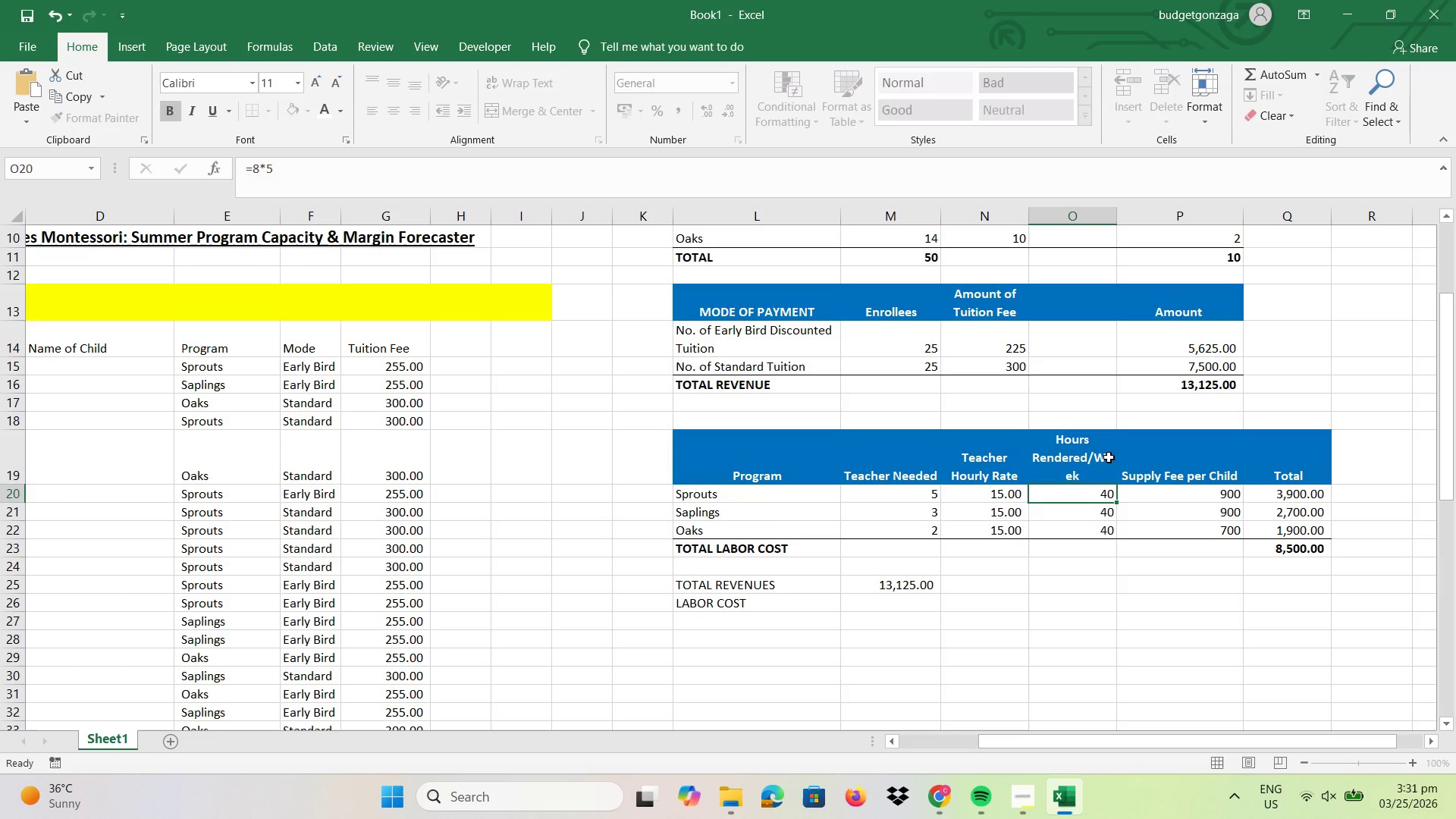 
 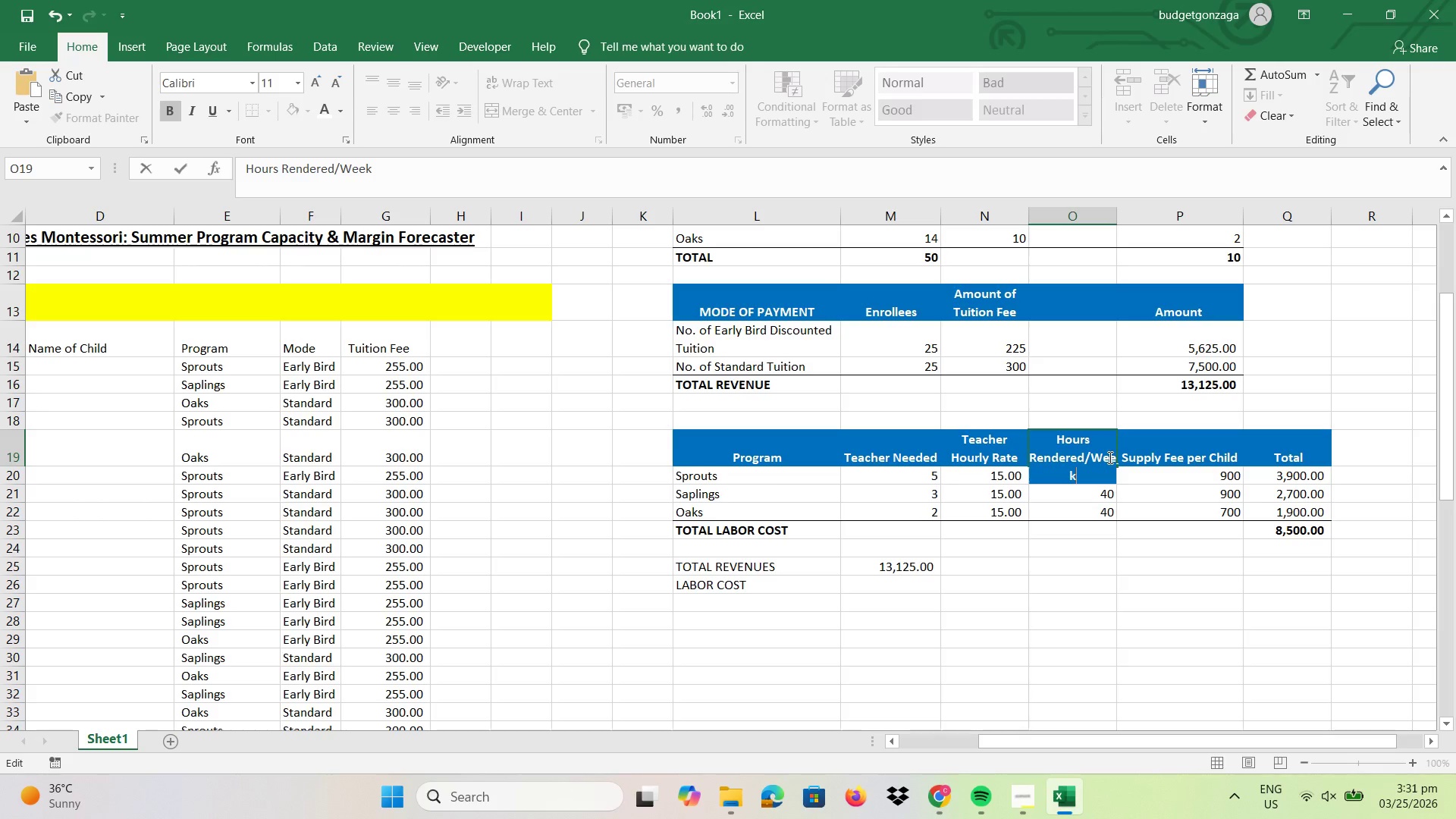 
key(Enter)
 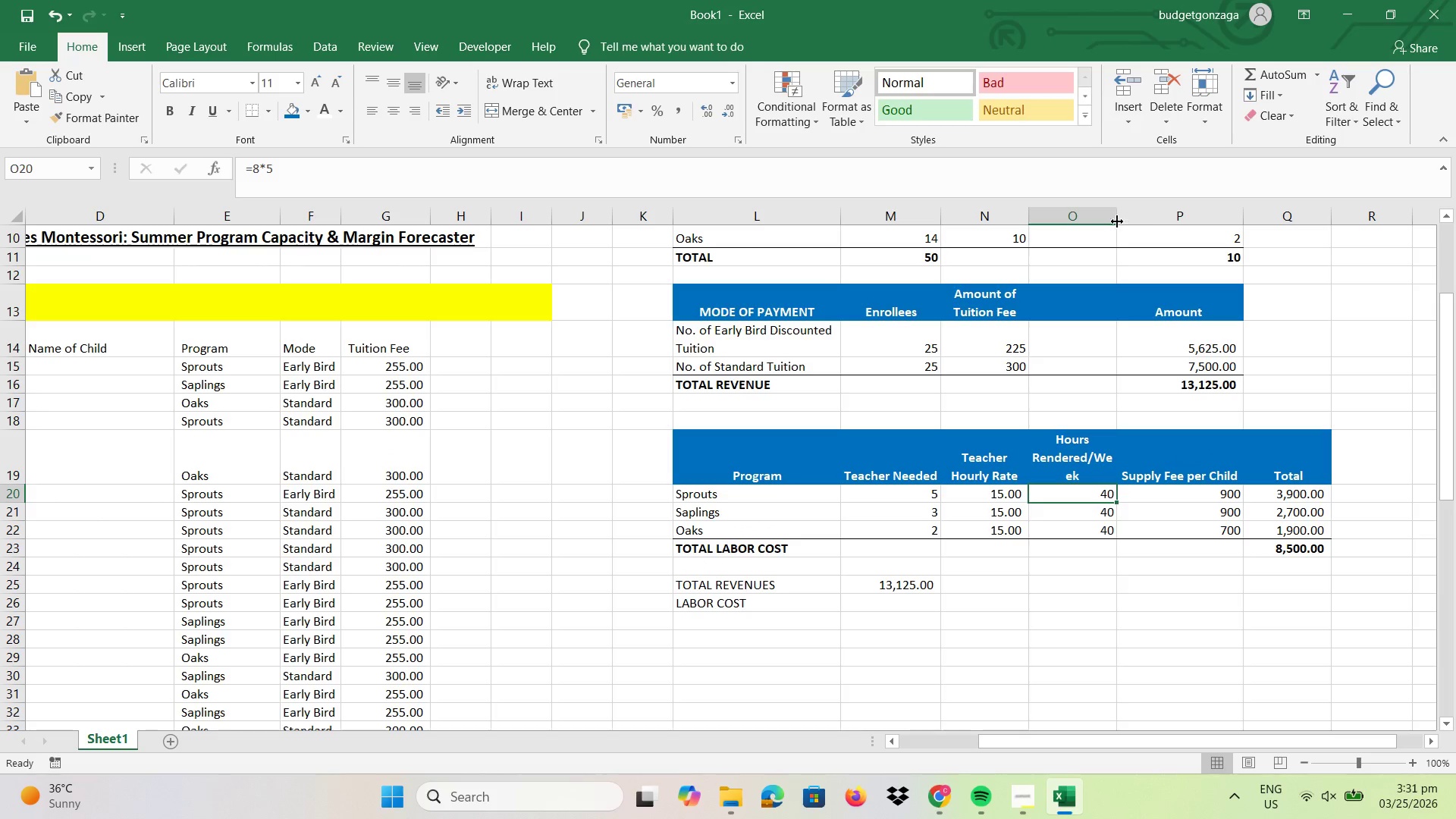 
left_click_drag(start_coordinate=[1113, 218], to_coordinate=[1138, 218])
 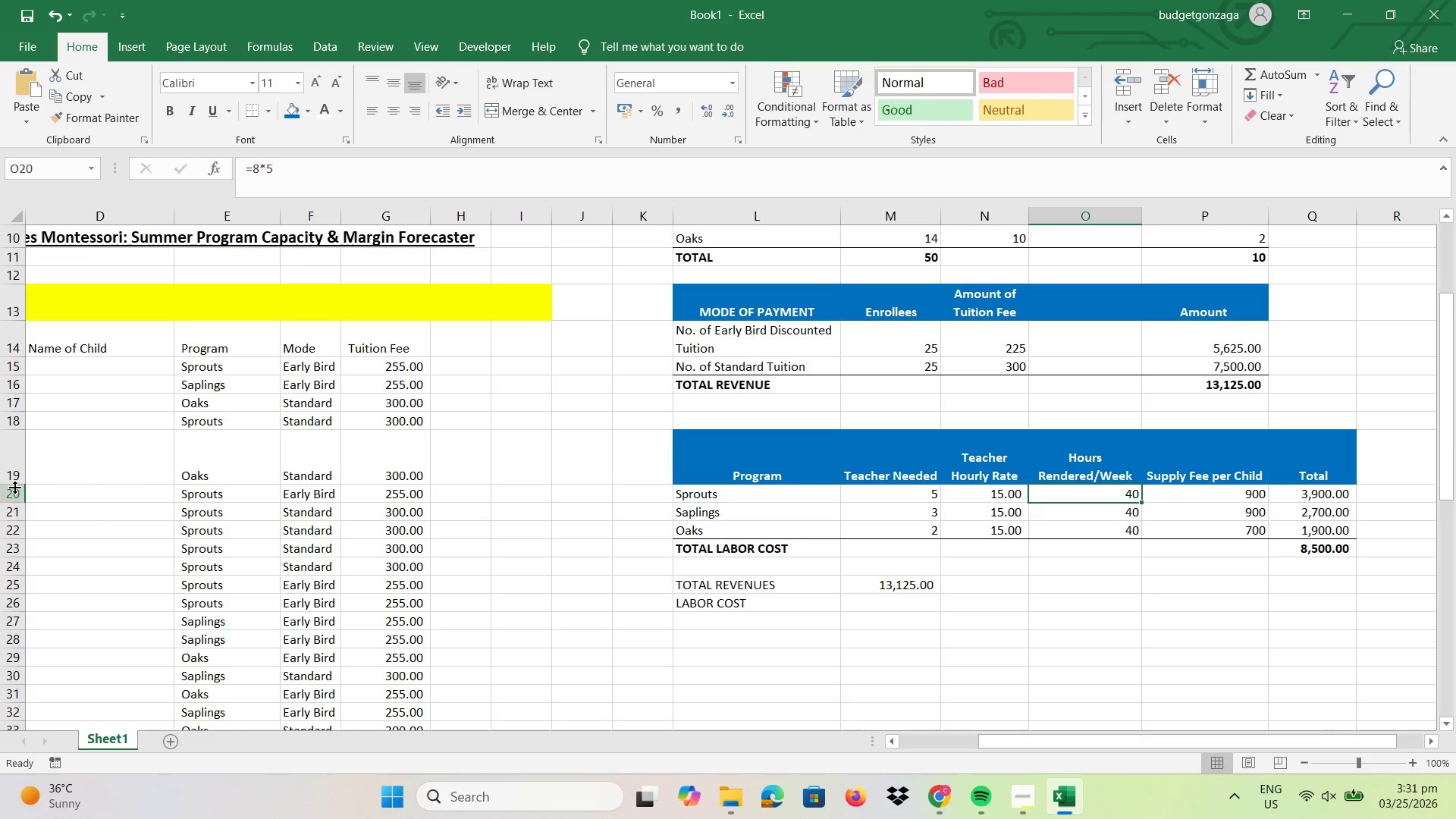 
left_click_drag(start_coordinate=[11, 485], to_coordinate=[9, 469])
 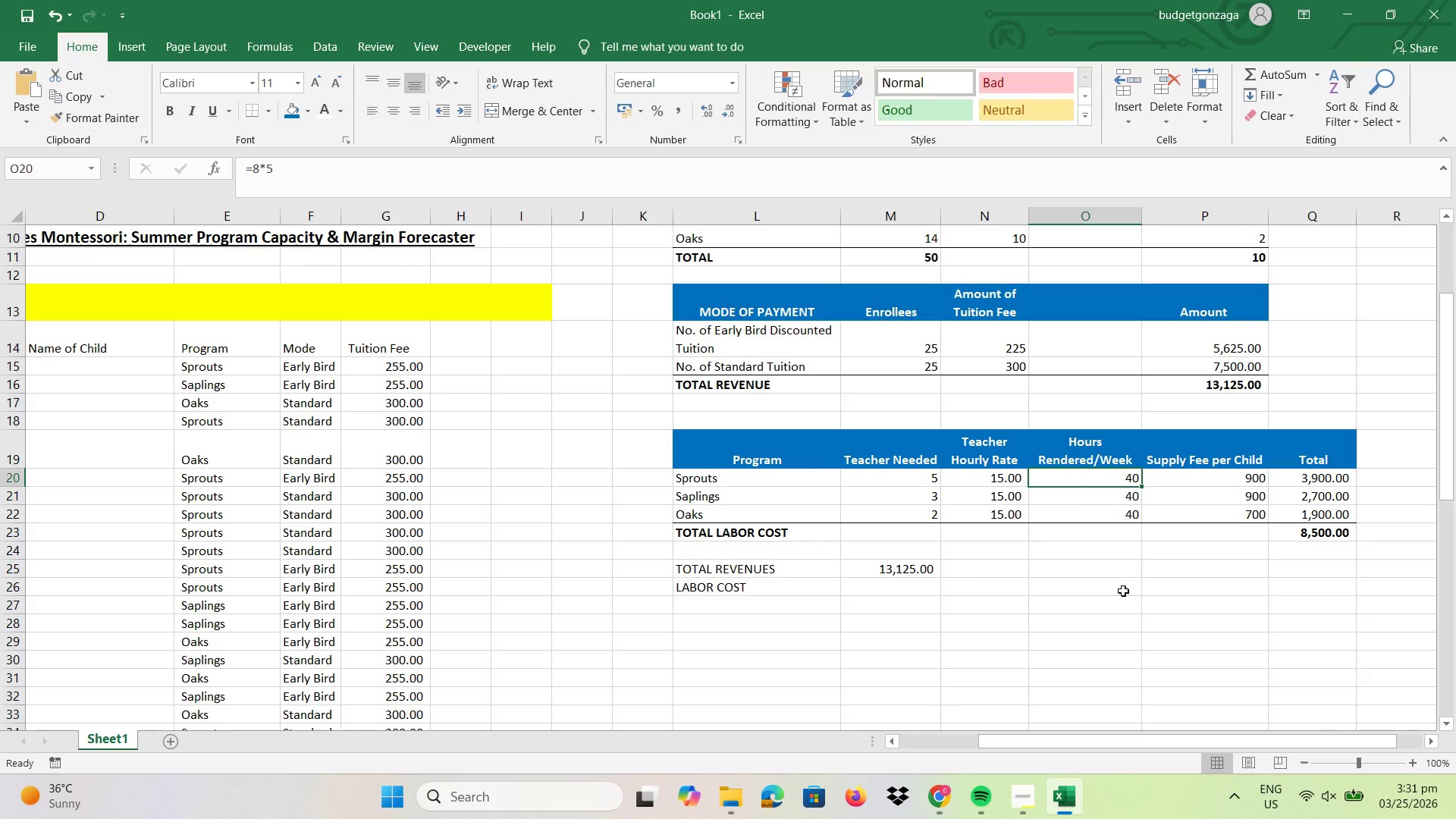 
left_click([1147, 570])
 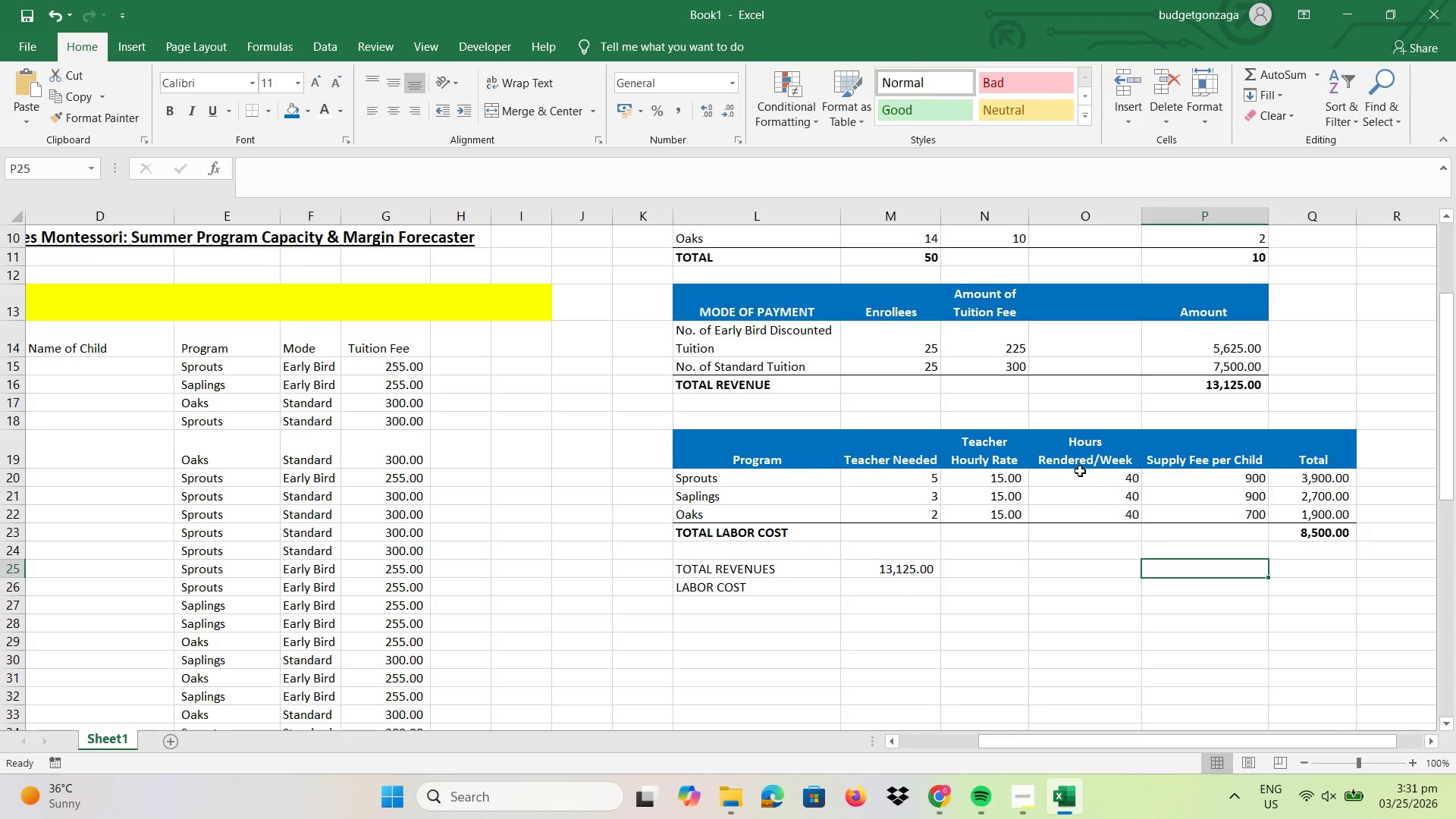 
left_click_drag(start_coordinate=[1080, 471], to_coordinate=[1083, 529])
 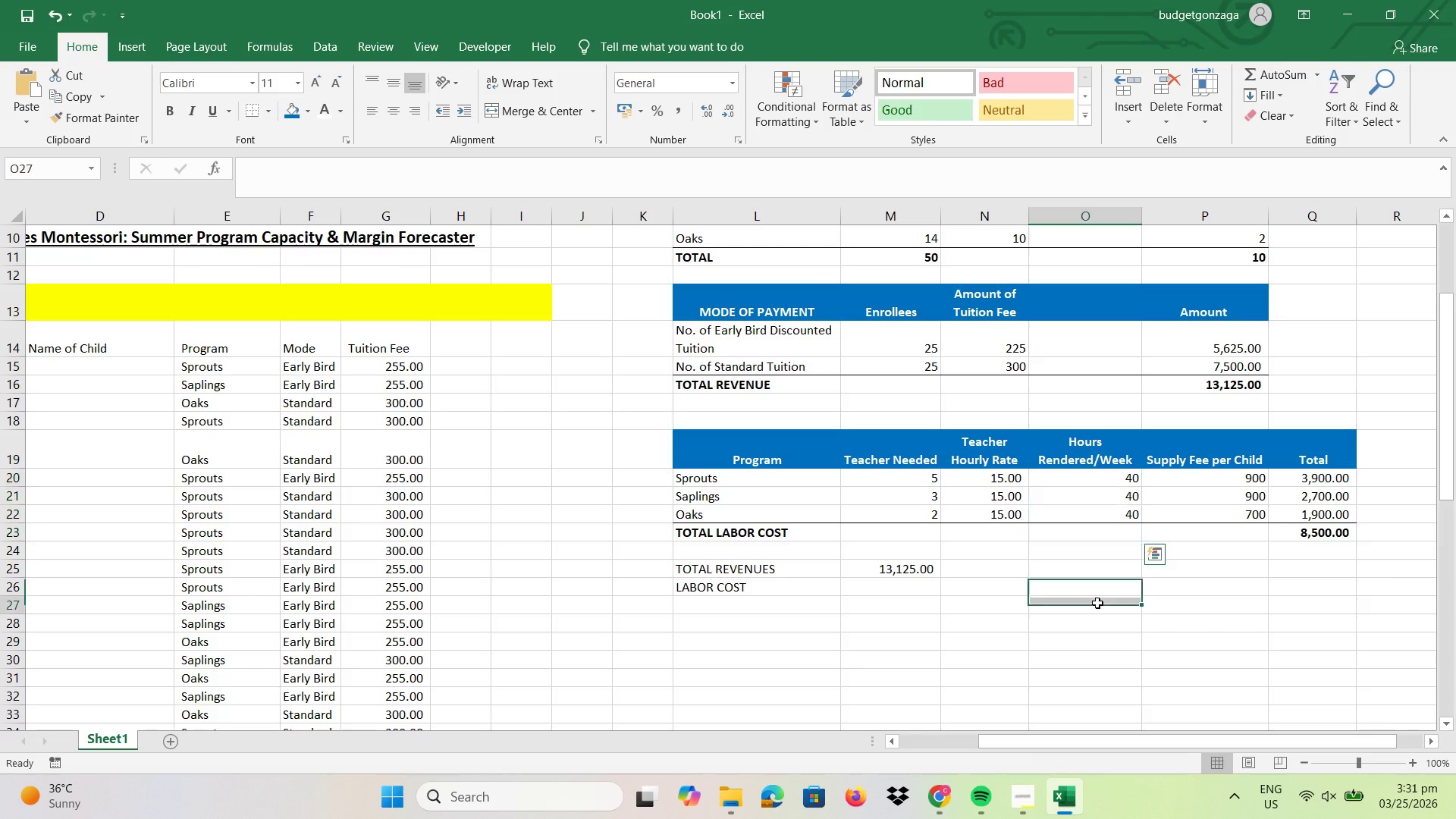 
left_click([1097, 603])
 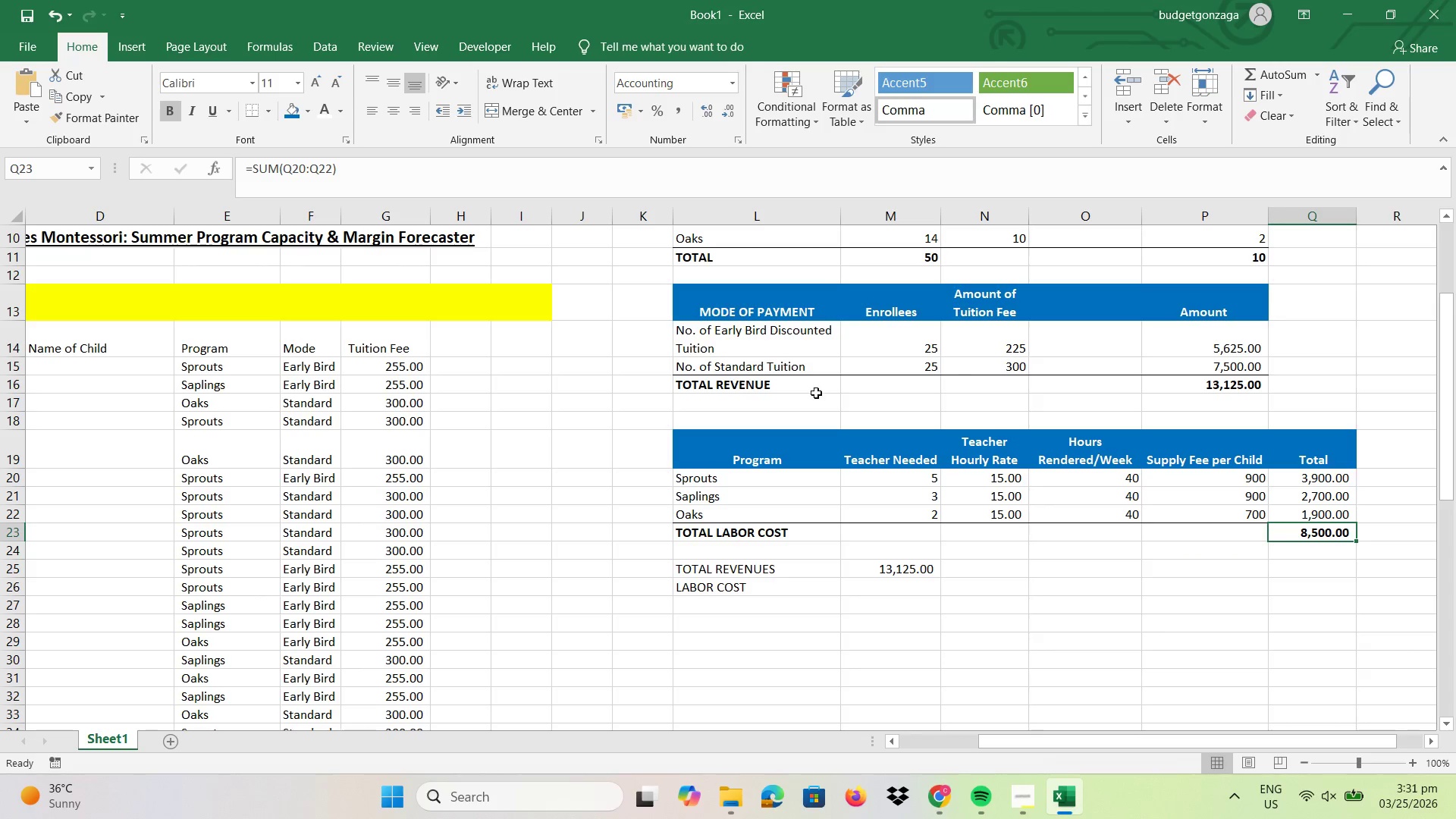 
left_click_drag(start_coordinate=[684, 383], to_coordinate=[1232, 384])
 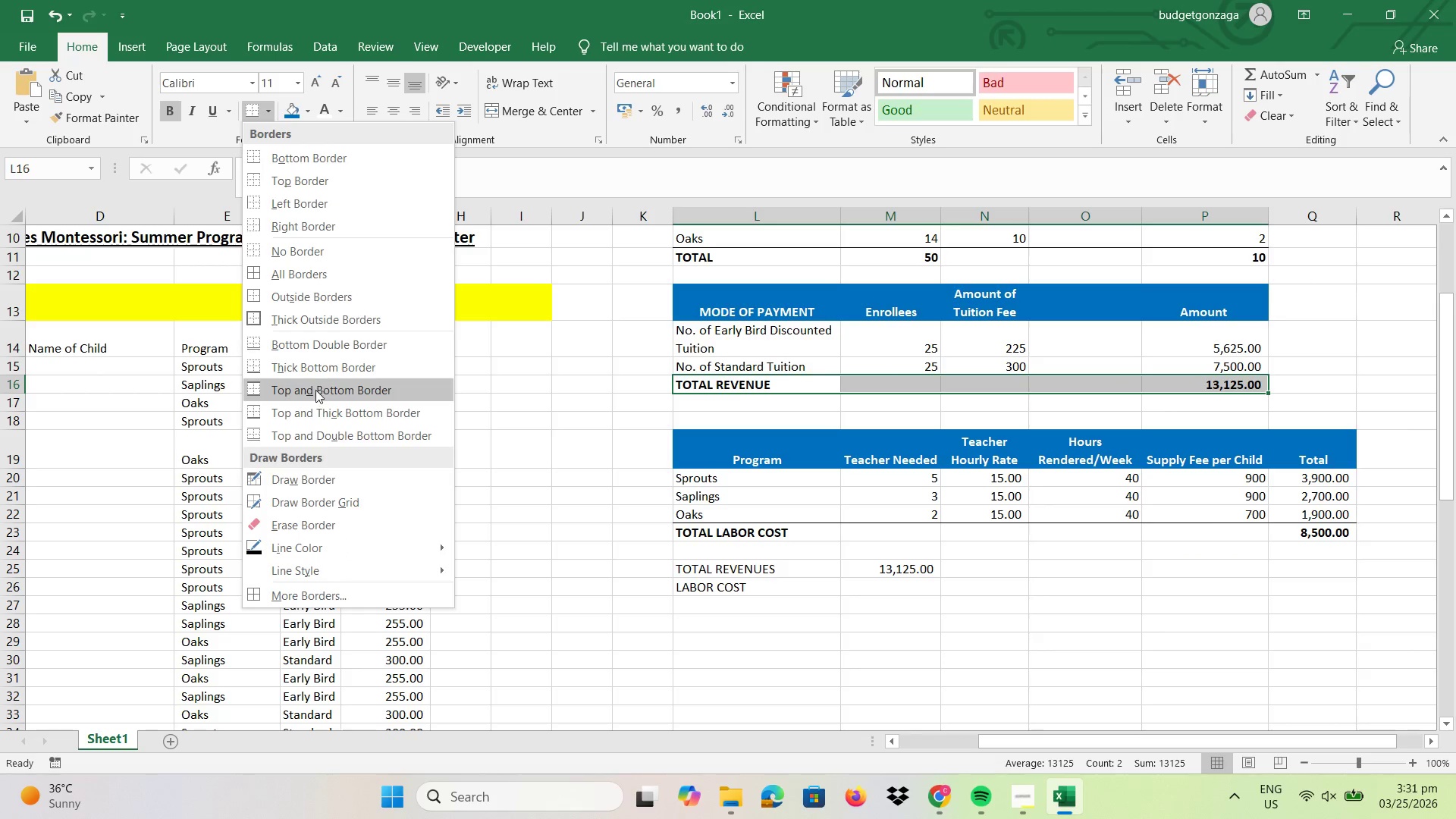 
left_click([306, 429])
 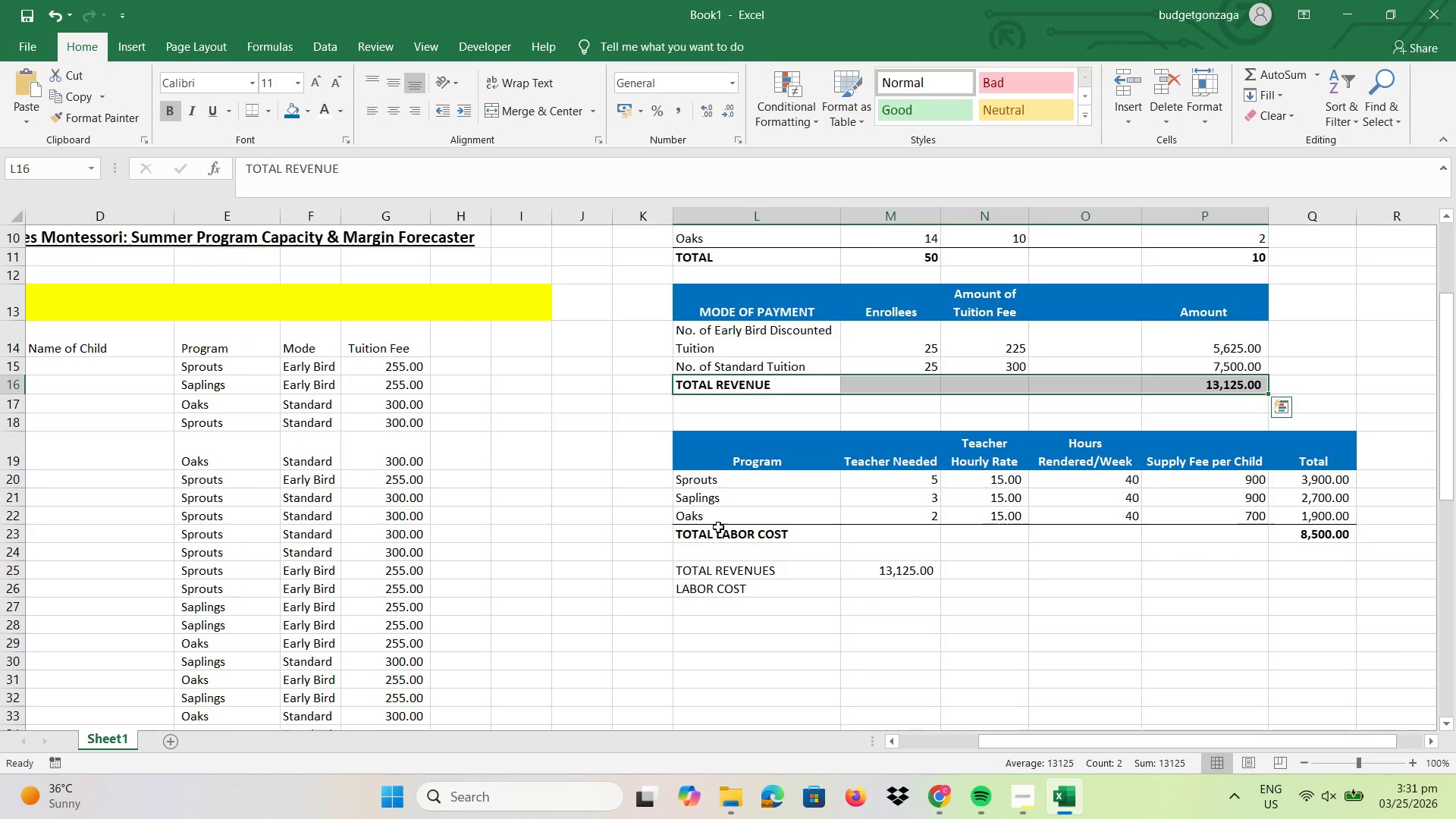 
left_click_drag(start_coordinate=[707, 532], to_coordinate=[1327, 538])
 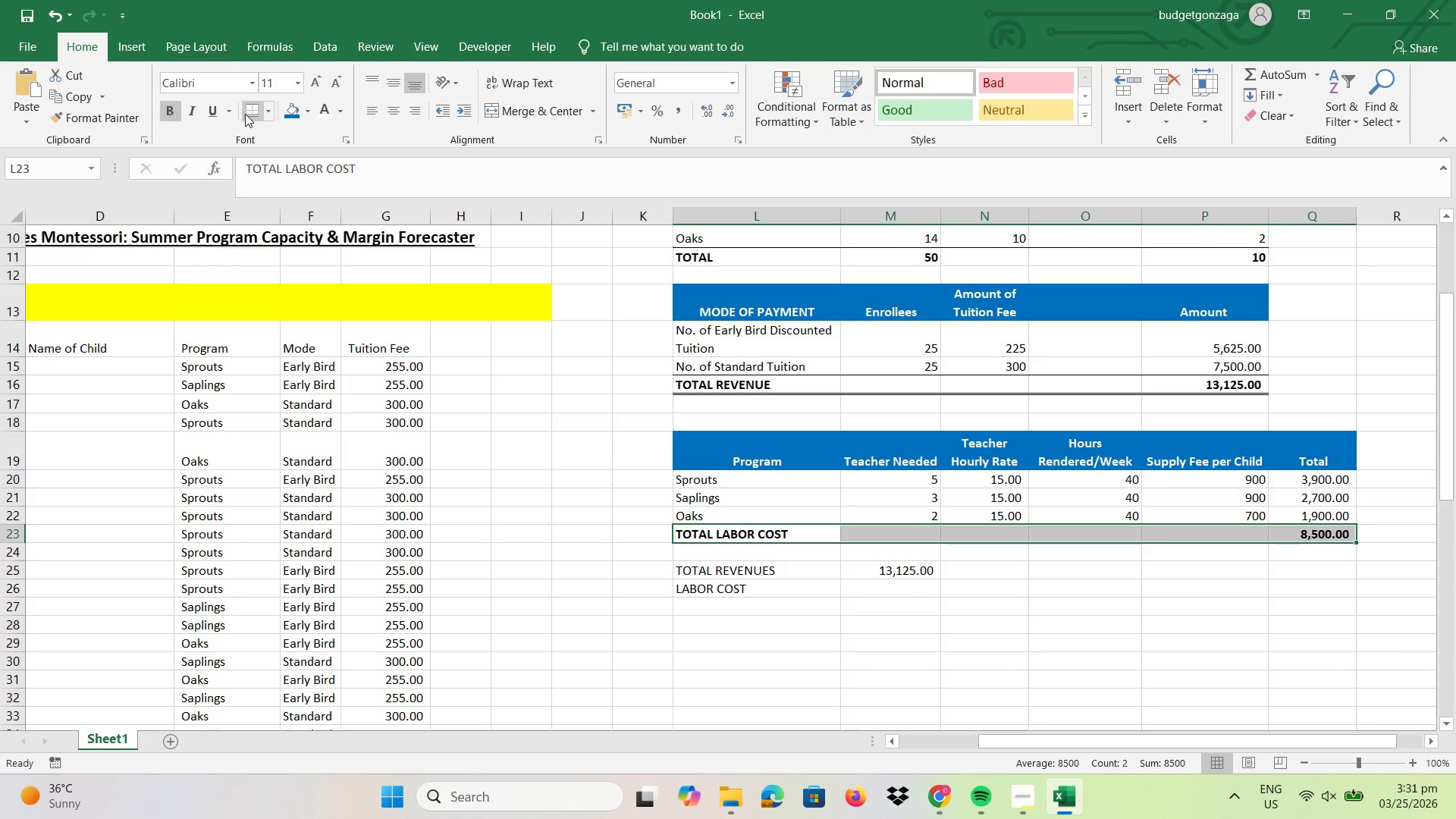 
left_click([251, 110])
 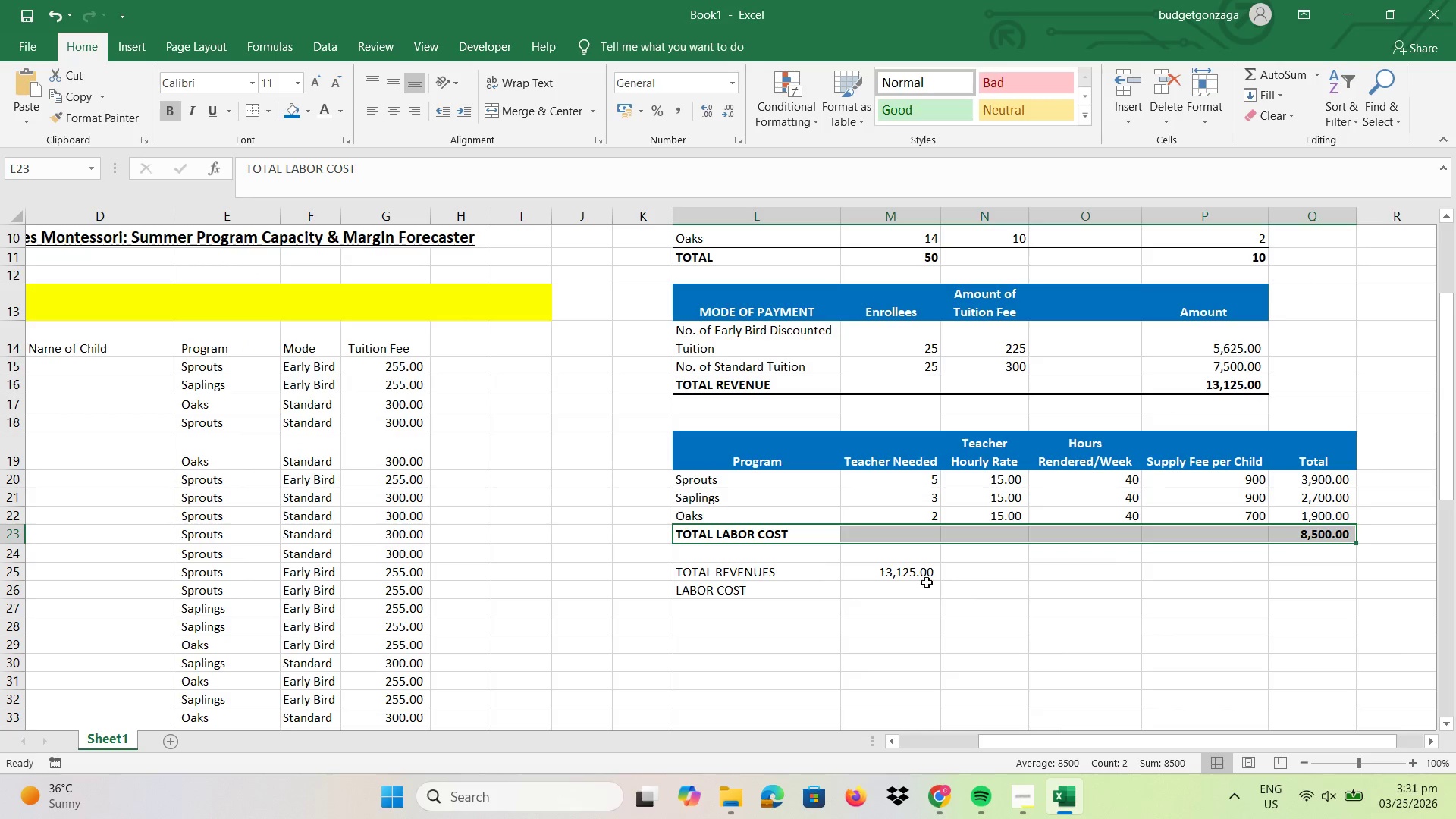 
left_click([940, 561])
 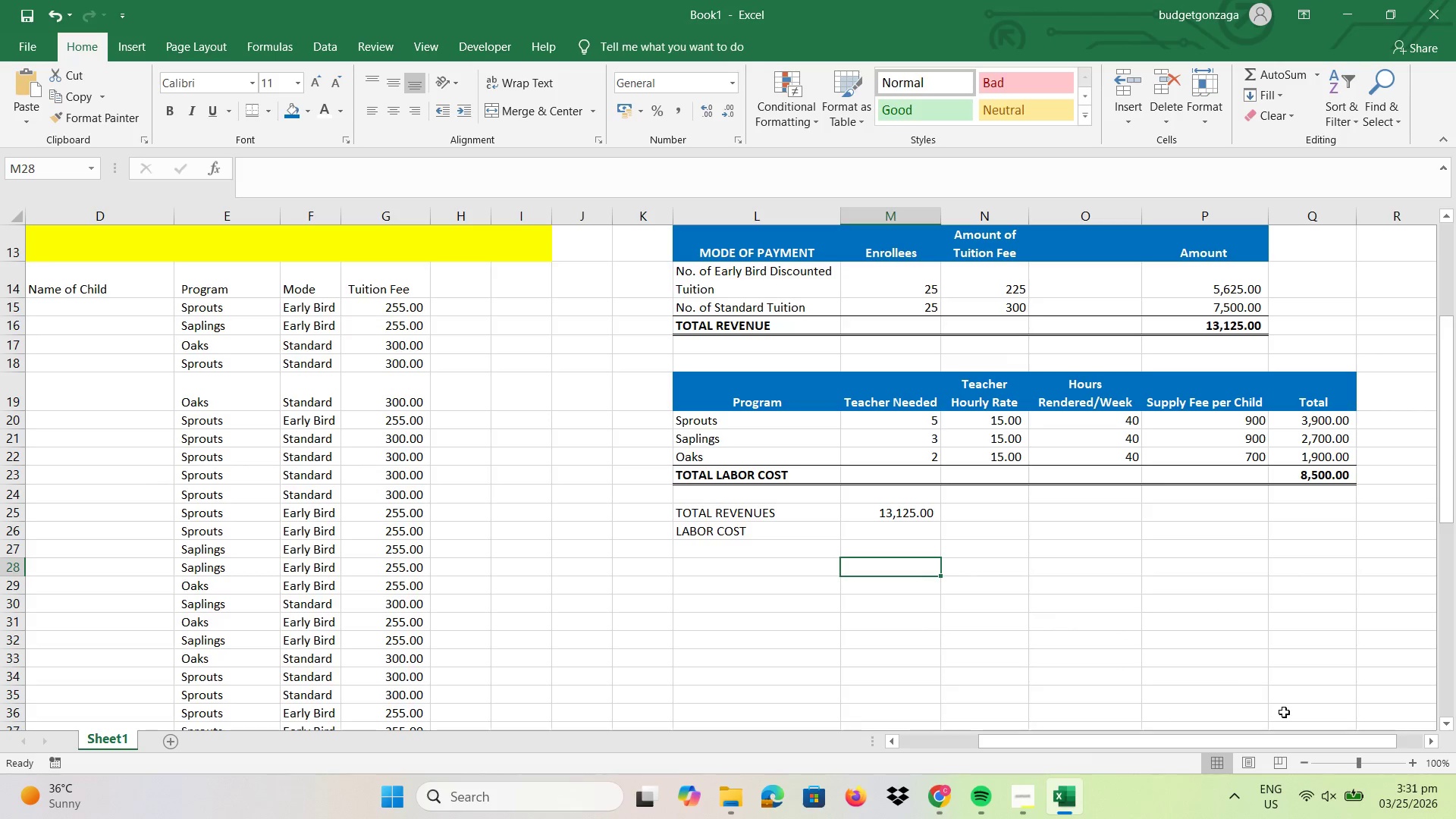 
scroll: coordinate [940, 570], scroll_direction: down, amount: 1.0
 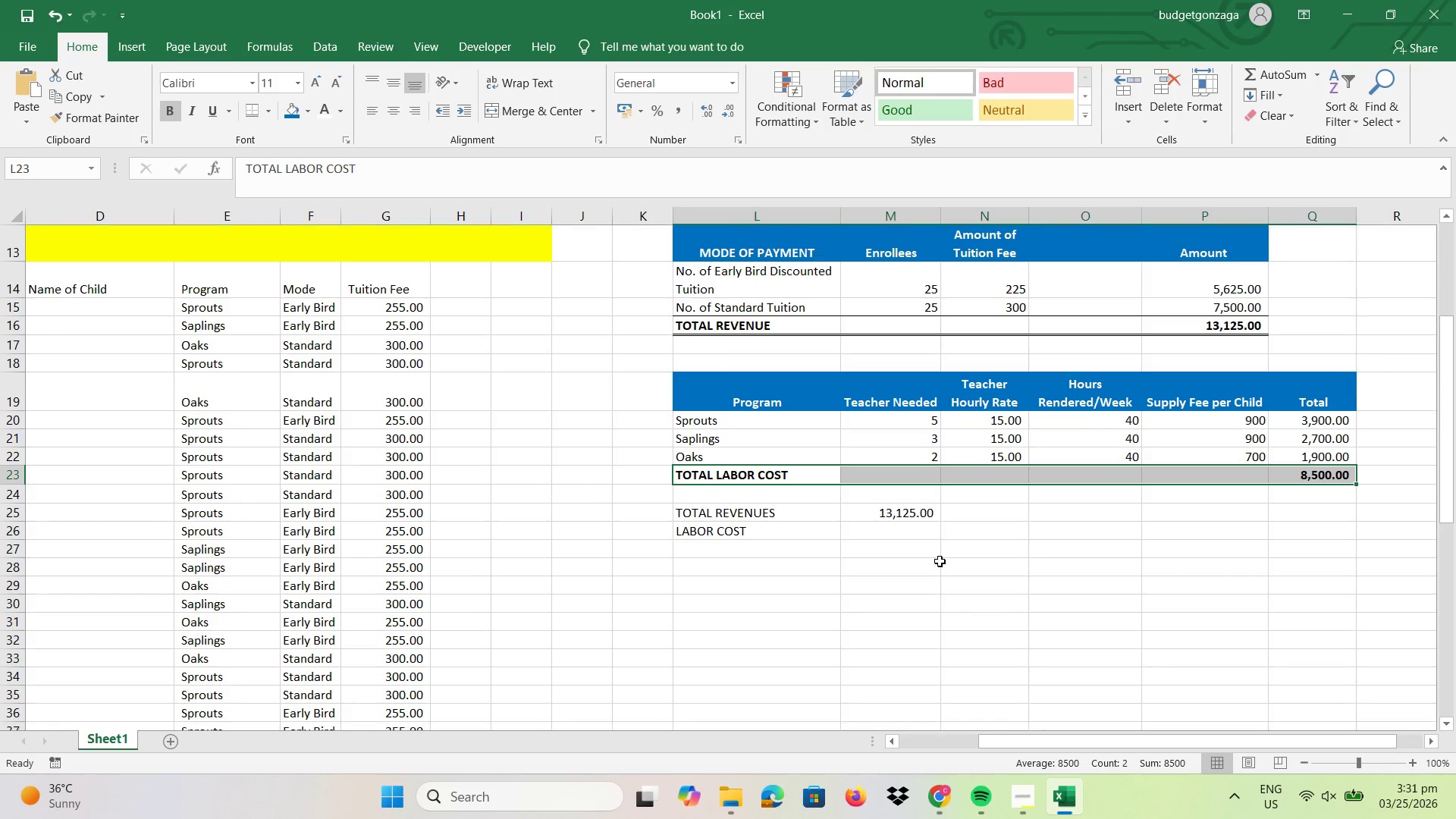 
left_click_drag(start_coordinate=[1295, 742], to_coordinate=[1209, 733])
 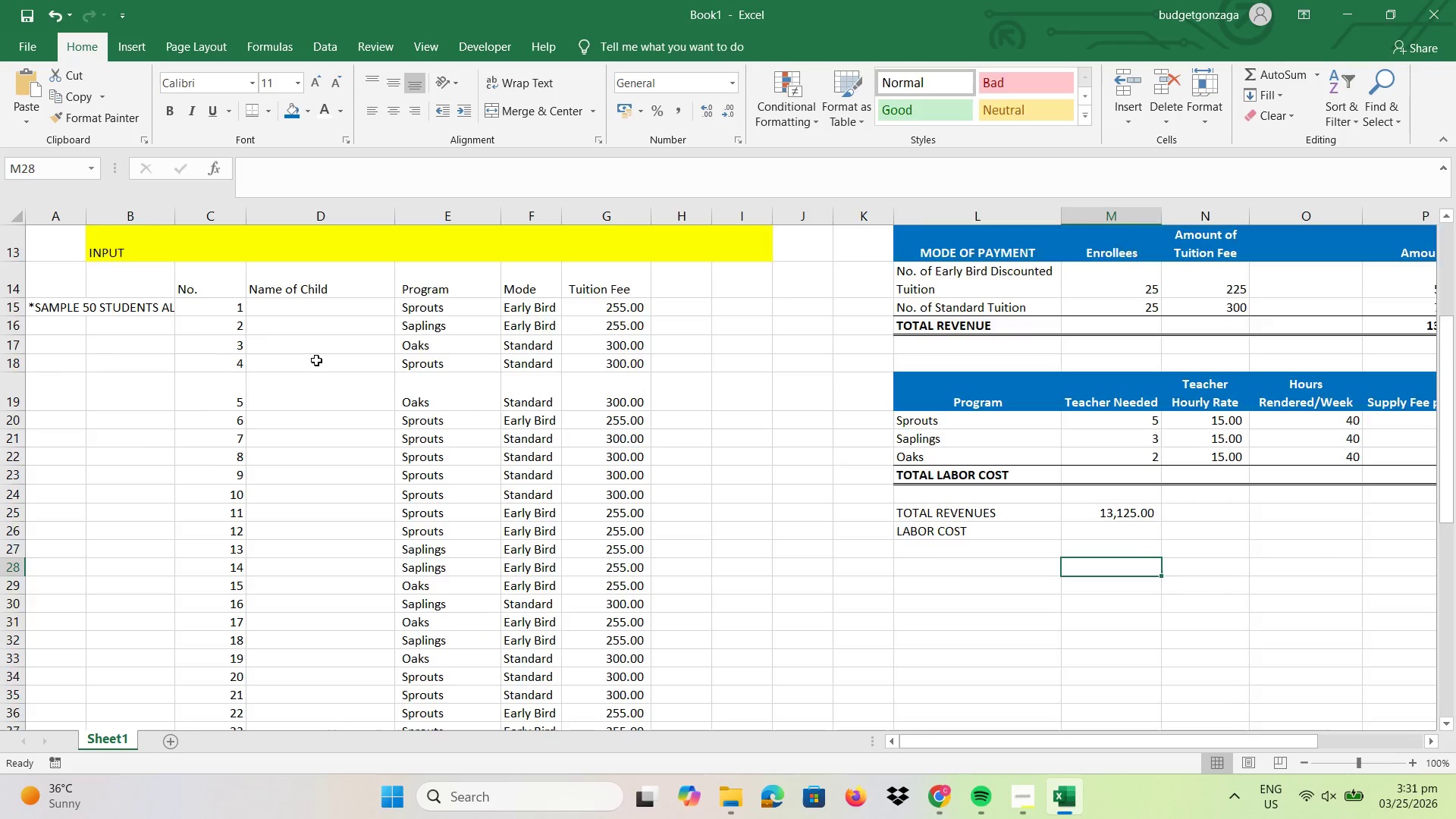 
scroll: coordinate [316, 360], scroll_direction: up, amount: 5.0
 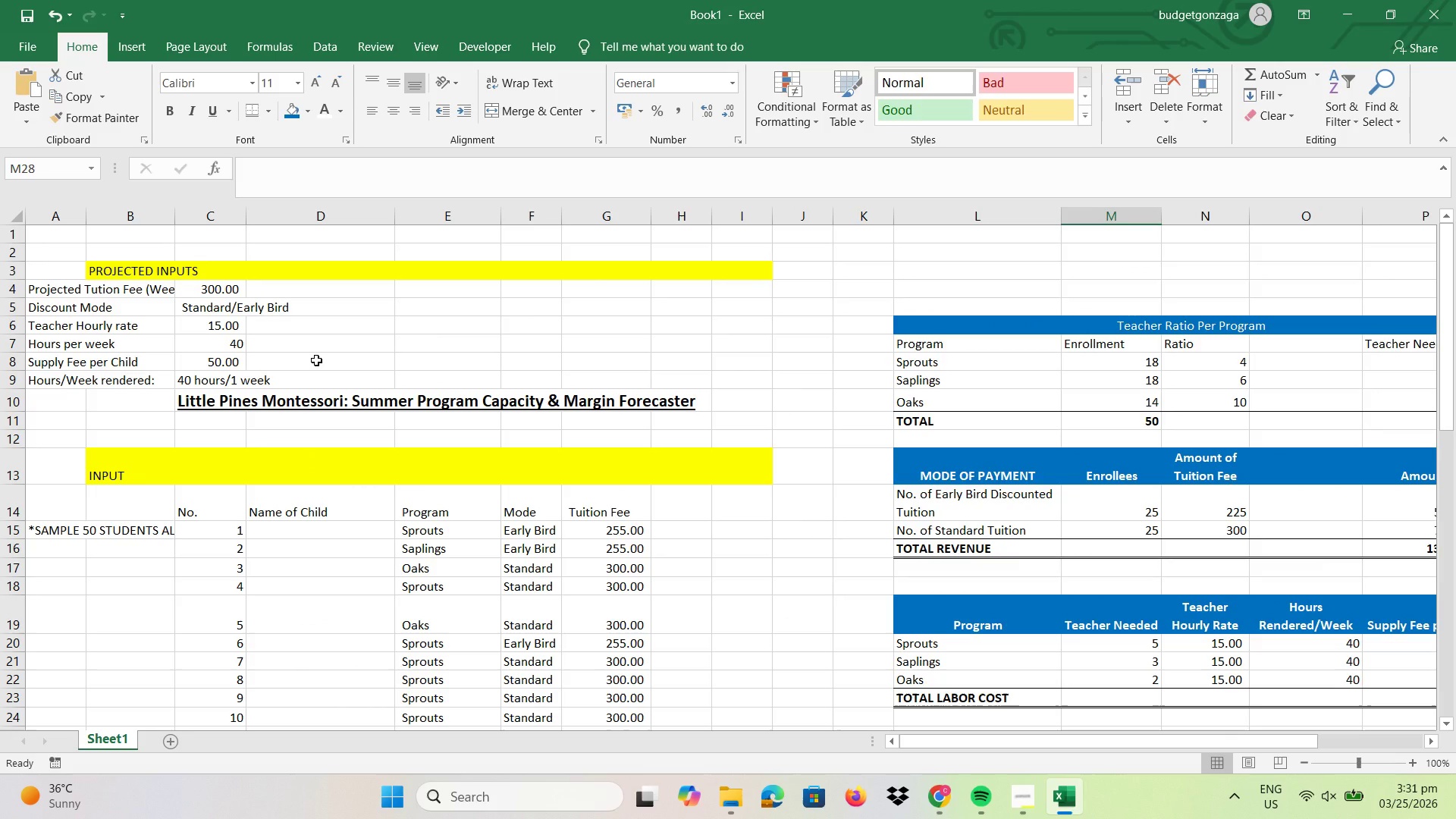 
wait(7.39)
 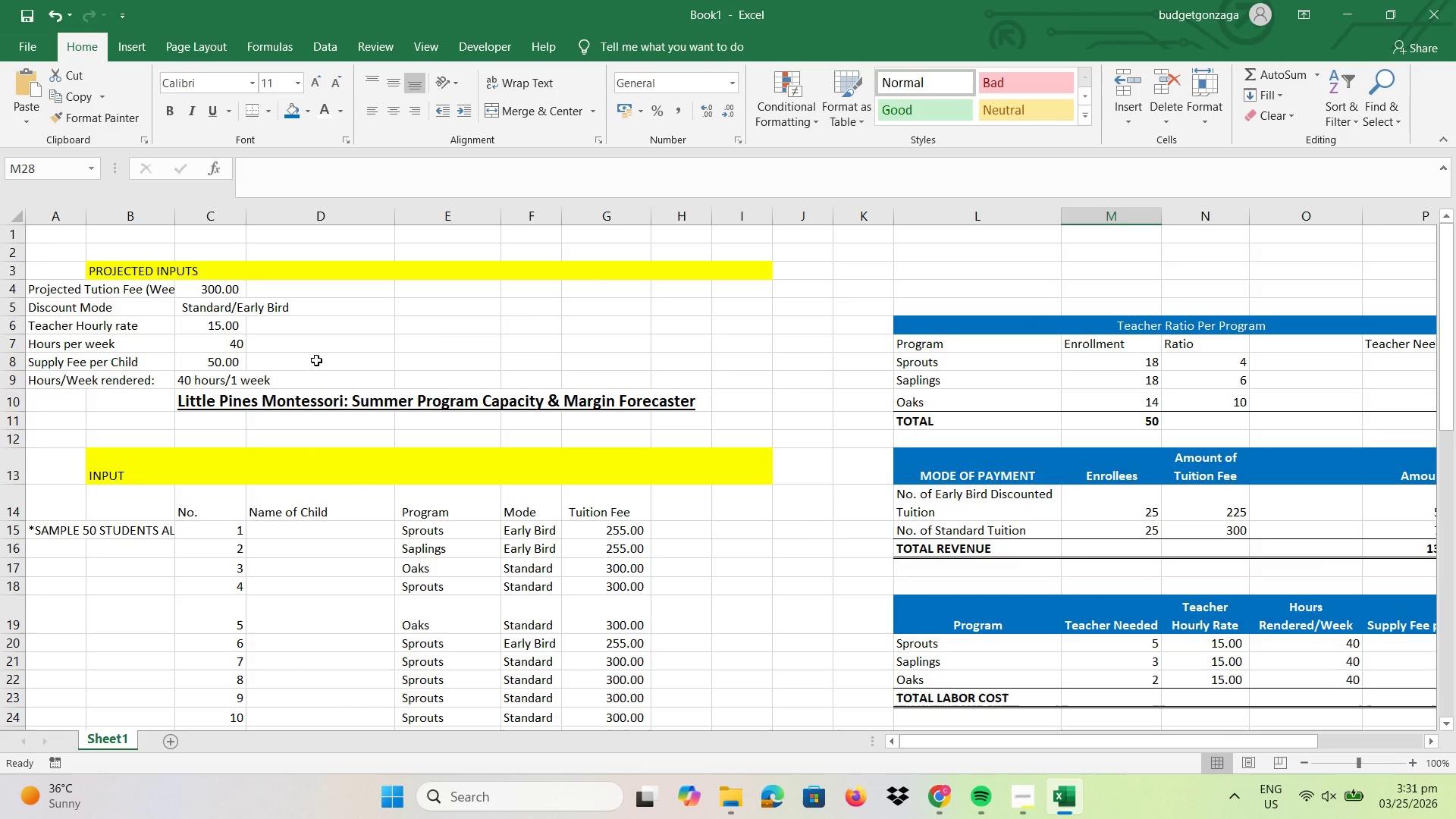 
left_click_drag(start_coordinate=[1059, 742], to_coordinate=[1168, 742])
 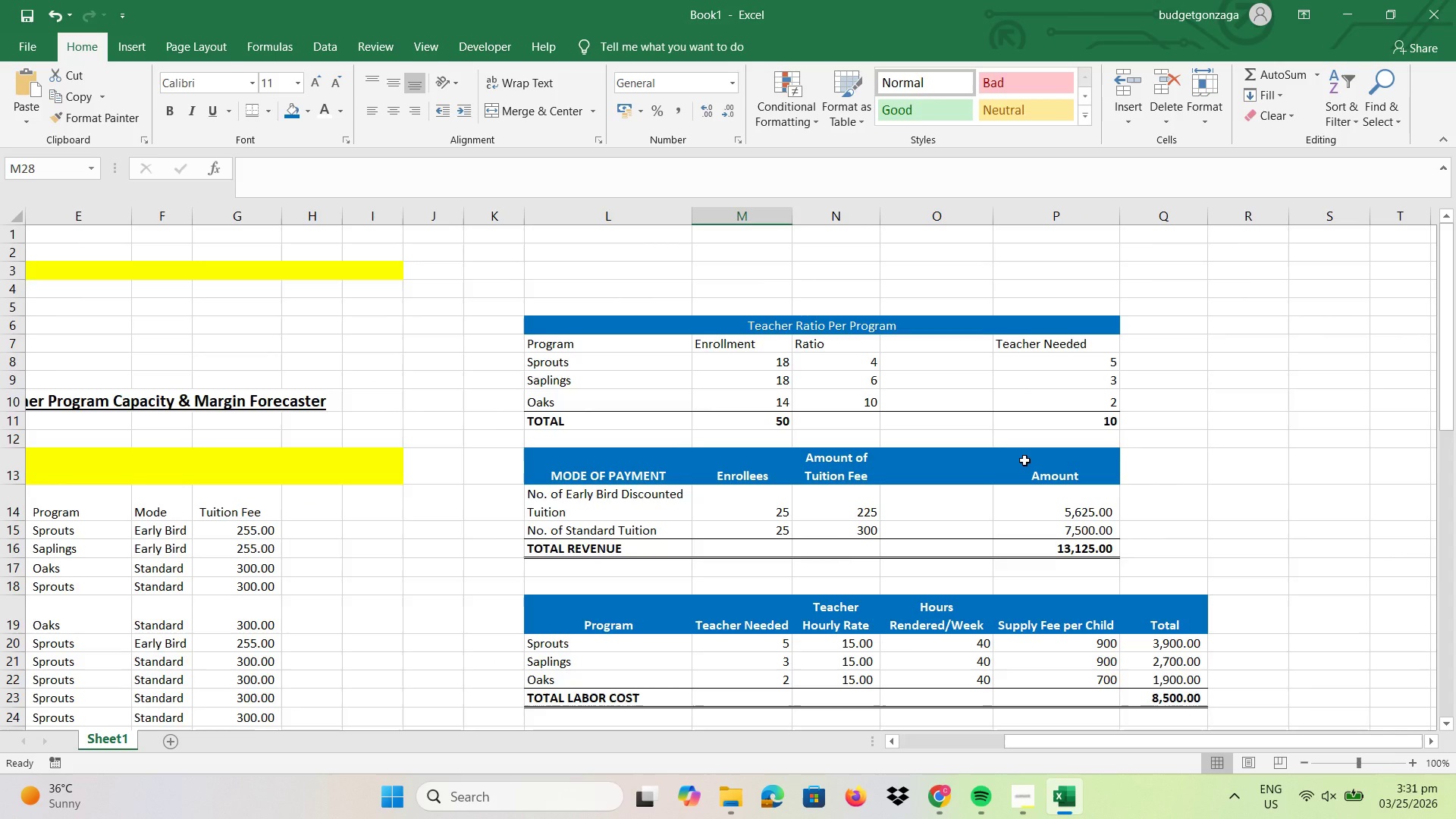 
scroll: coordinate [1025, 460], scroll_direction: down, amount: 2.0
 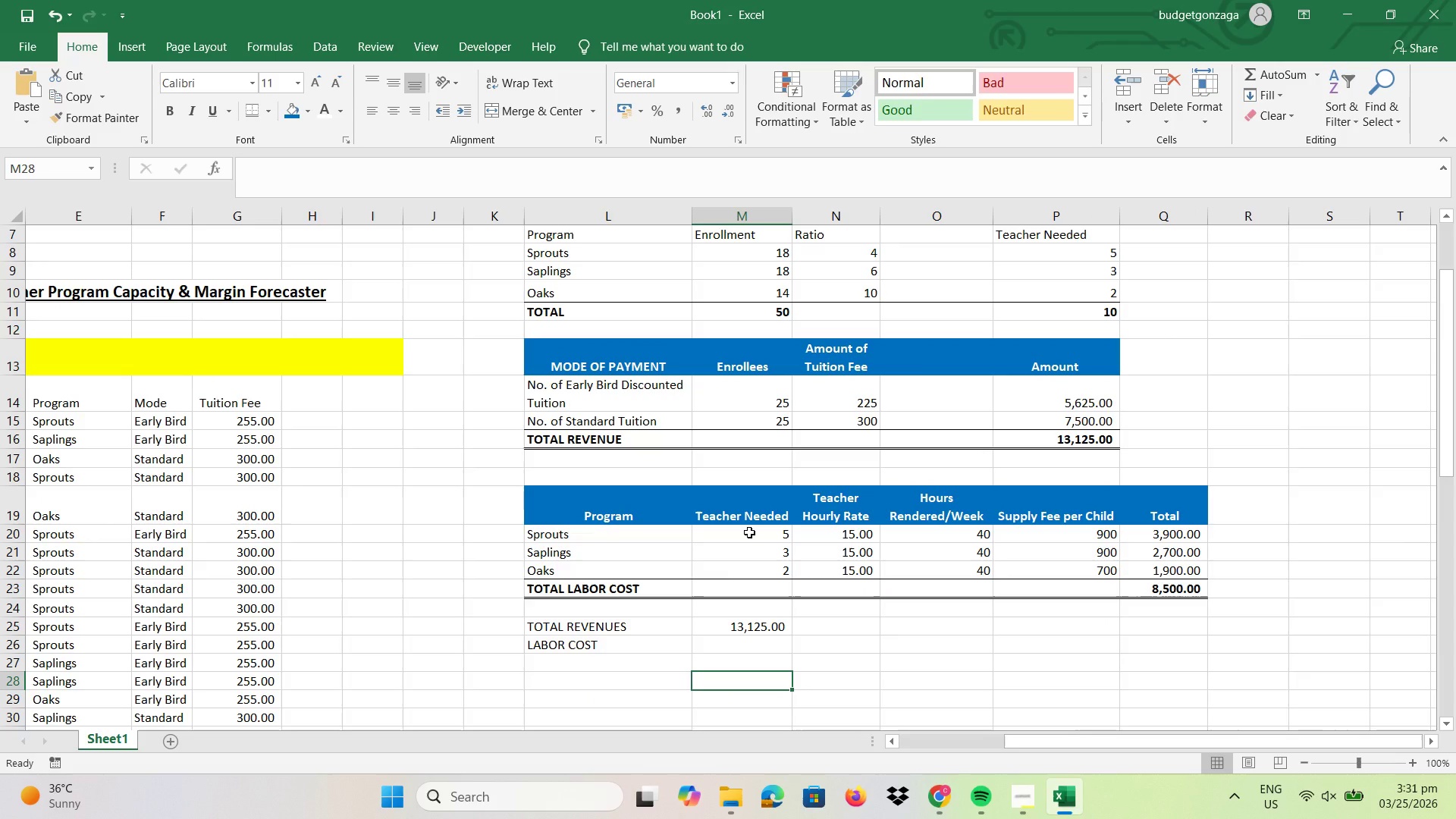 
left_click_drag(start_coordinate=[749, 532], to_coordinate=[752, 592])
 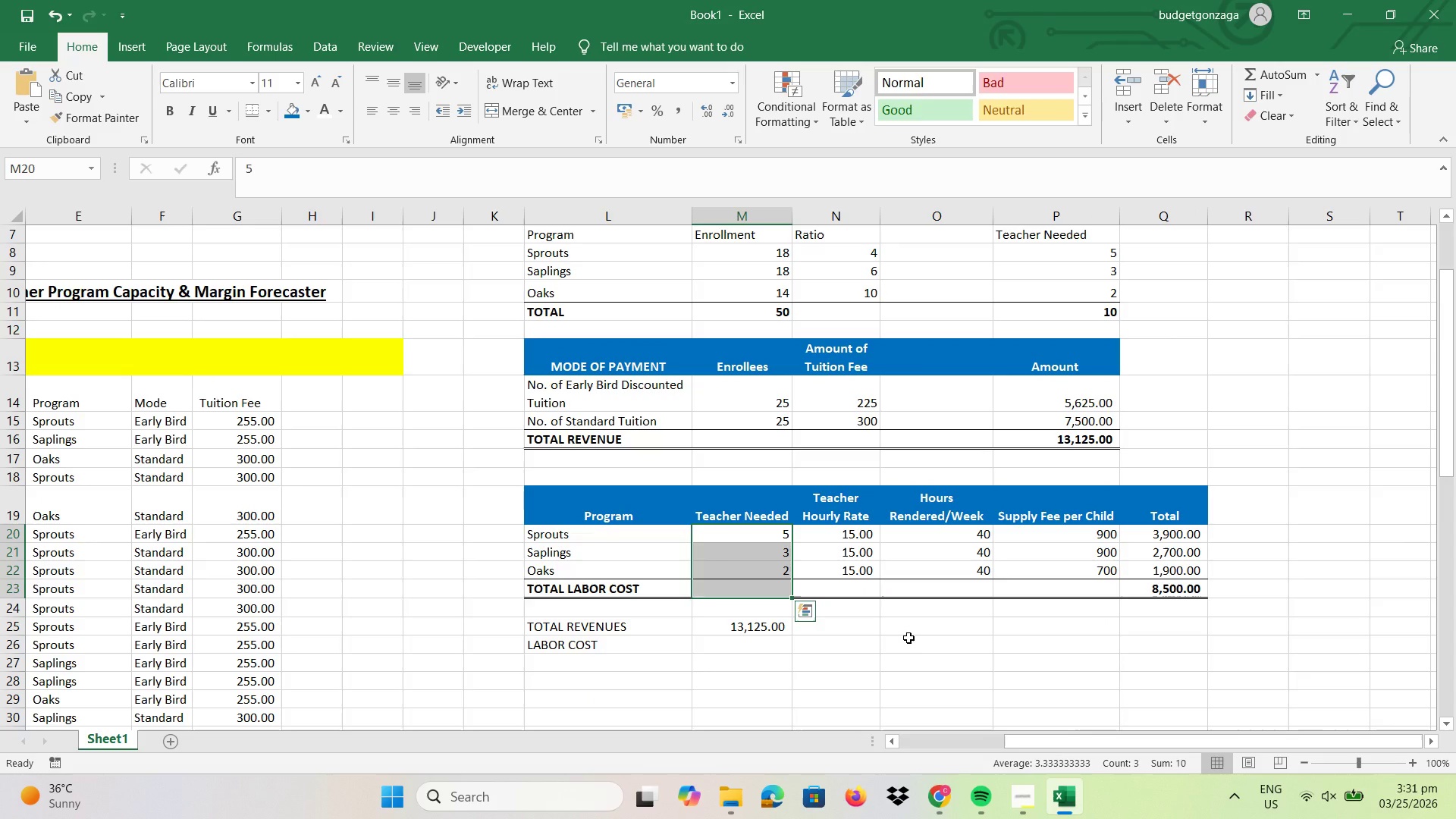 
left_click([908, 638])
 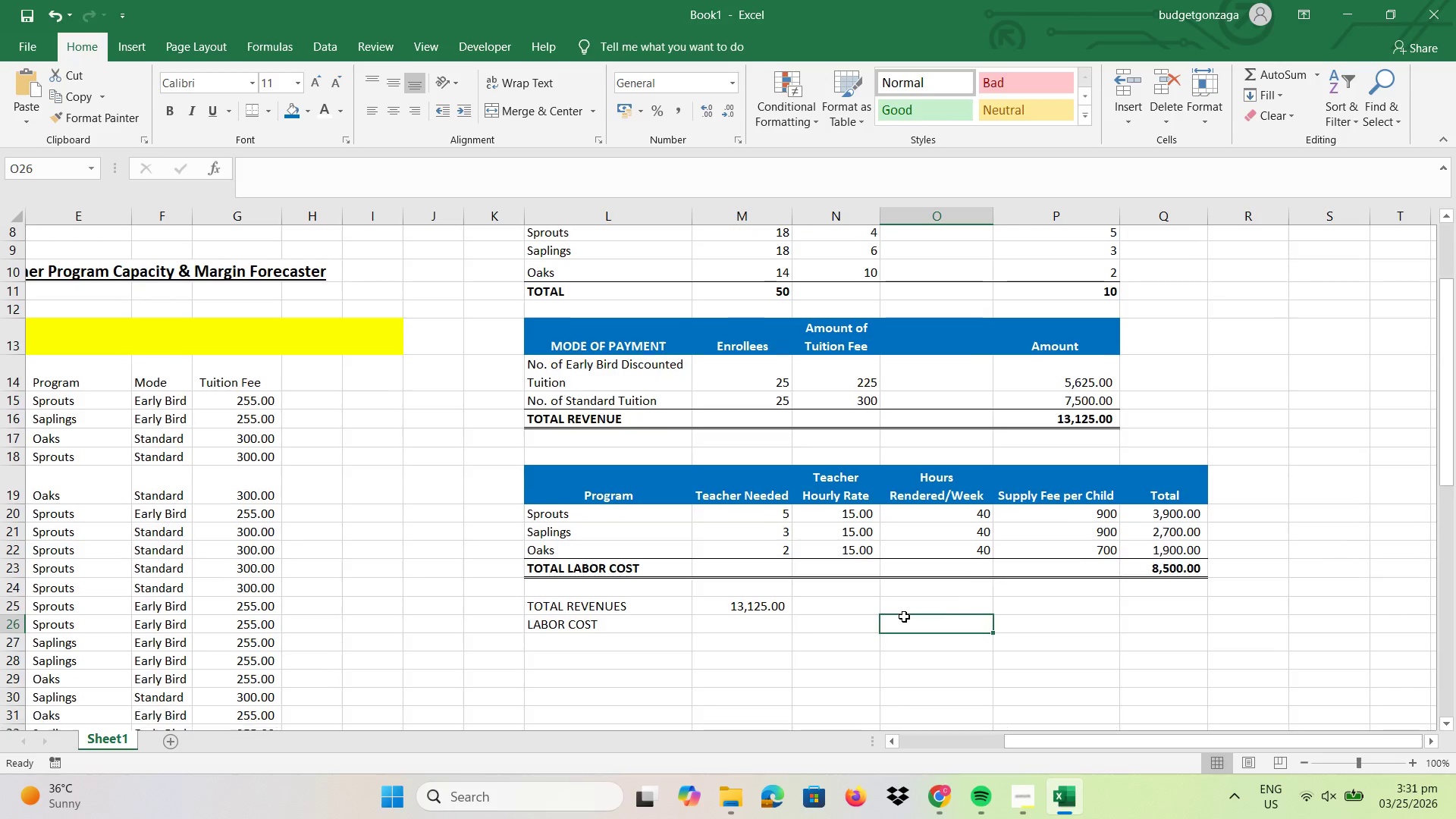 
scroll: coordinate [904, 617], scroll_direction: down, amount: 1.0
 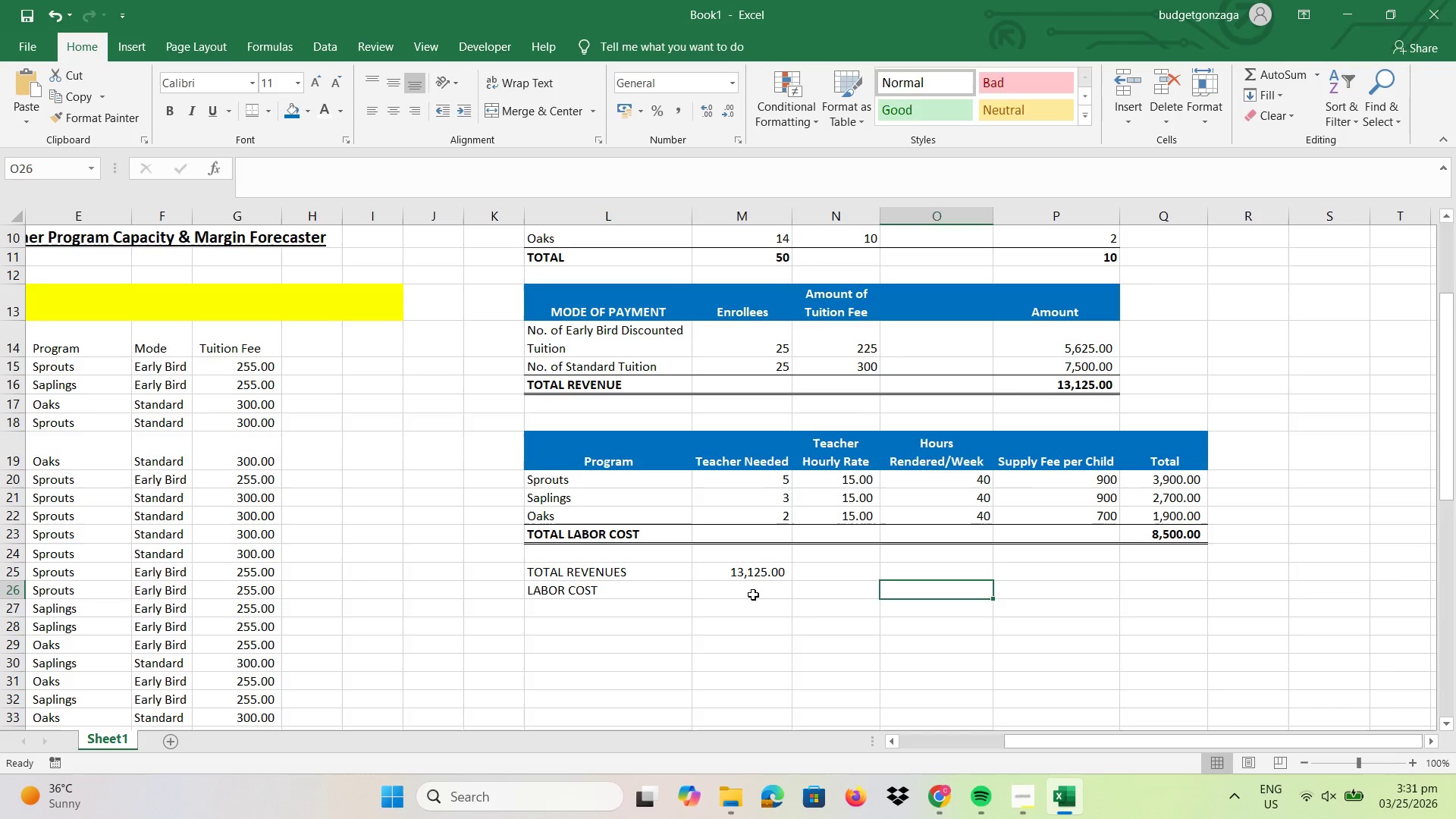 
left_click([753, 595])
 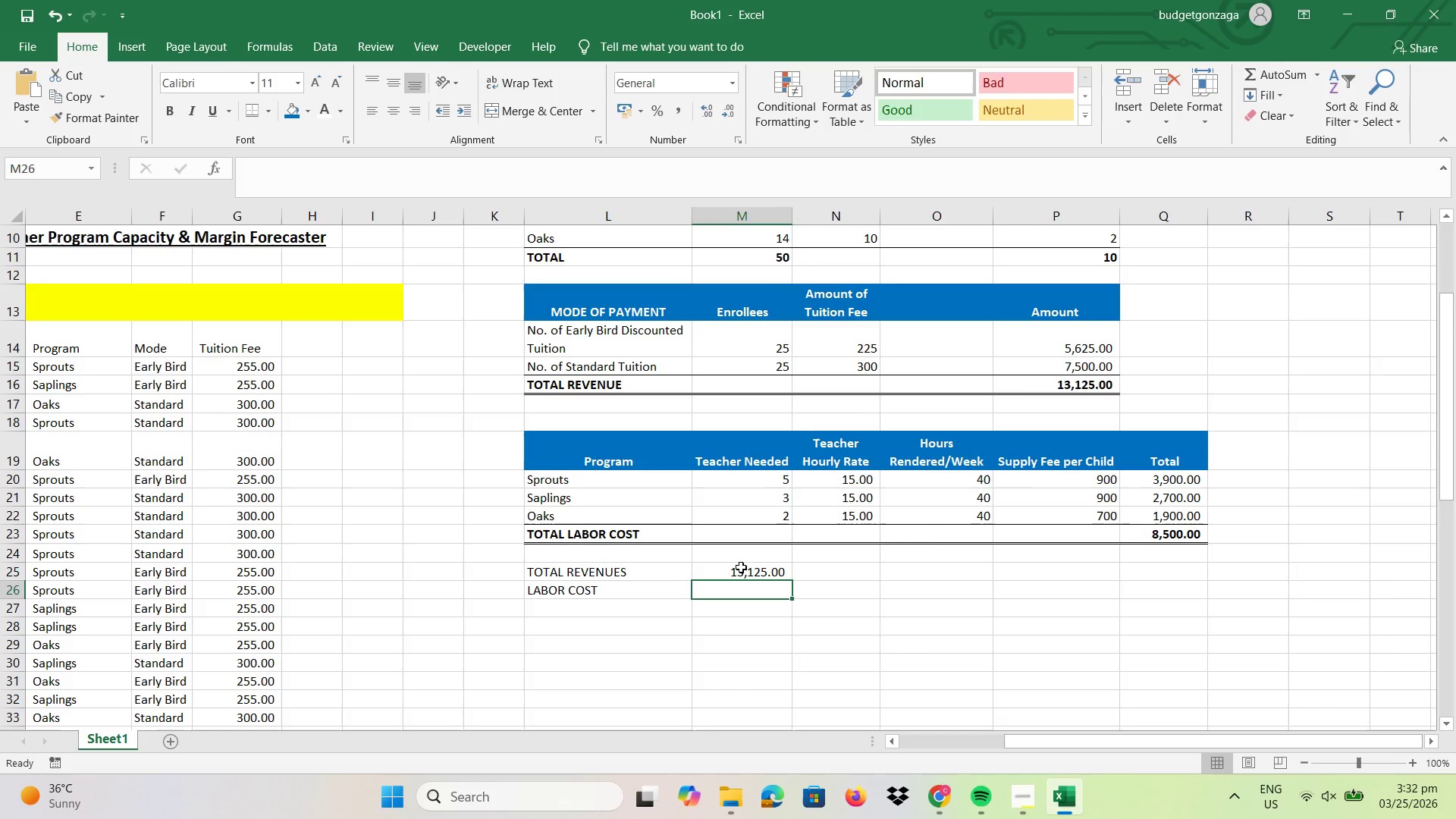 
key(Equal)
 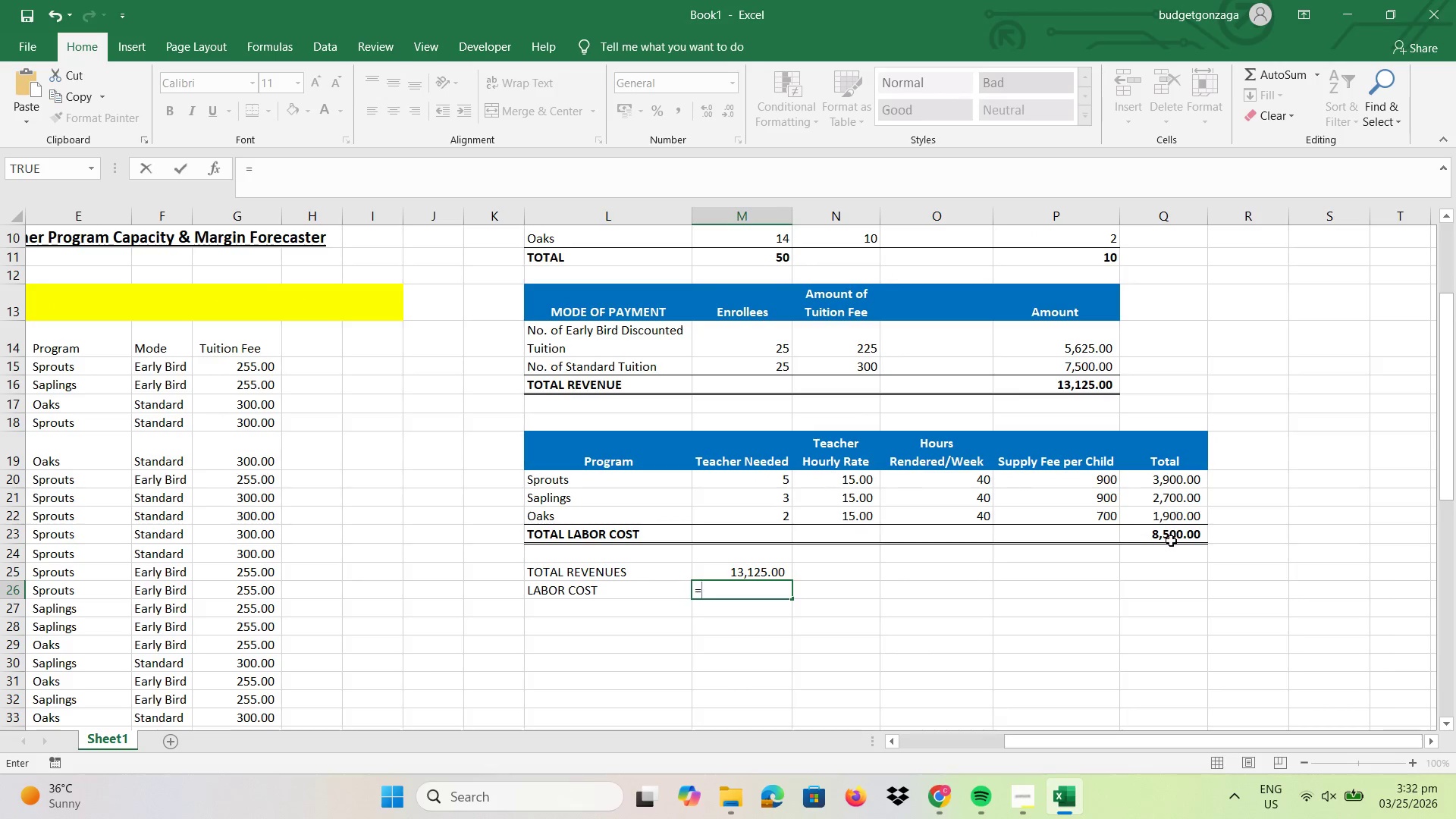 
left_click([1171, 541])
 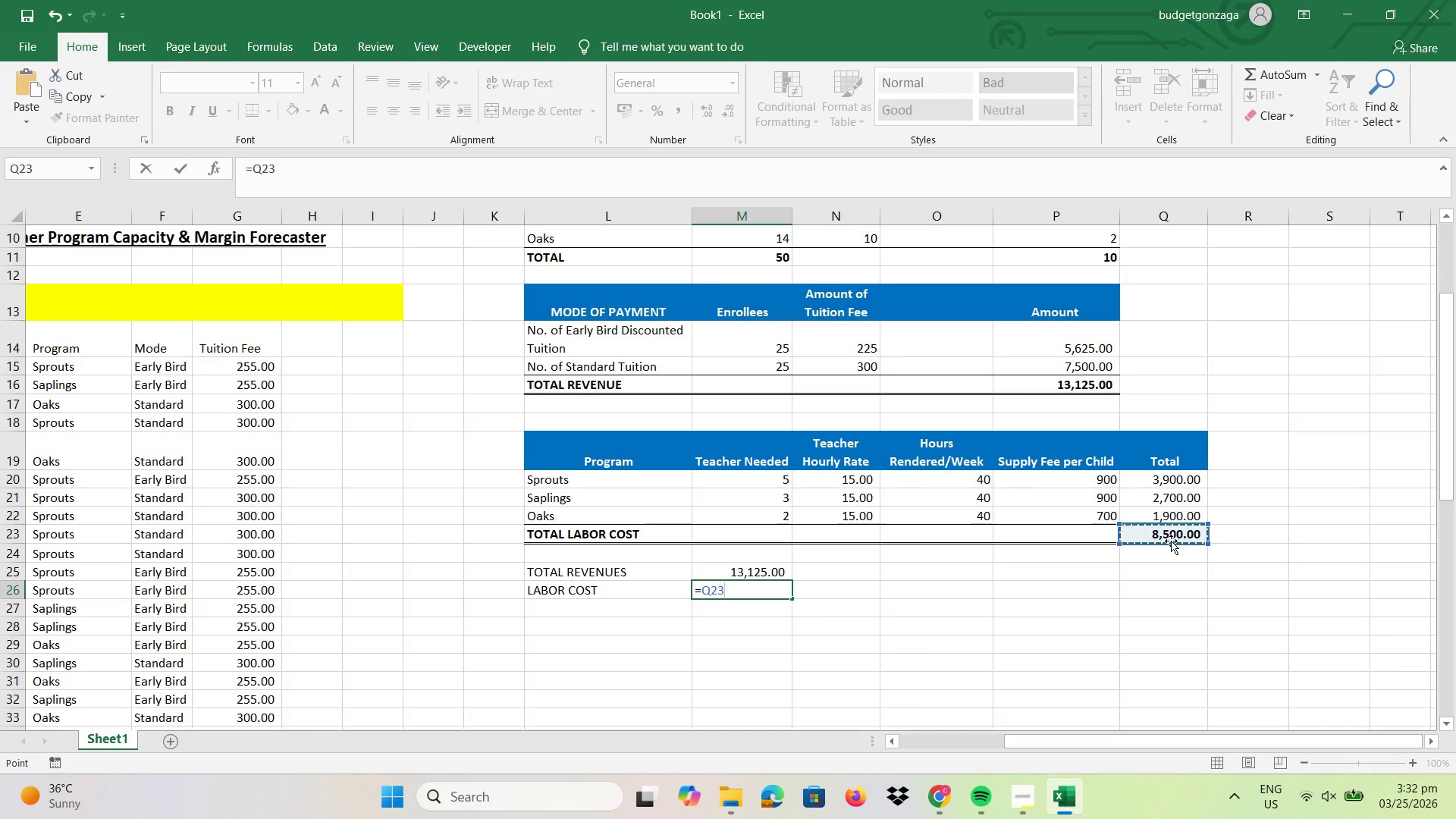 
key(Enter)
 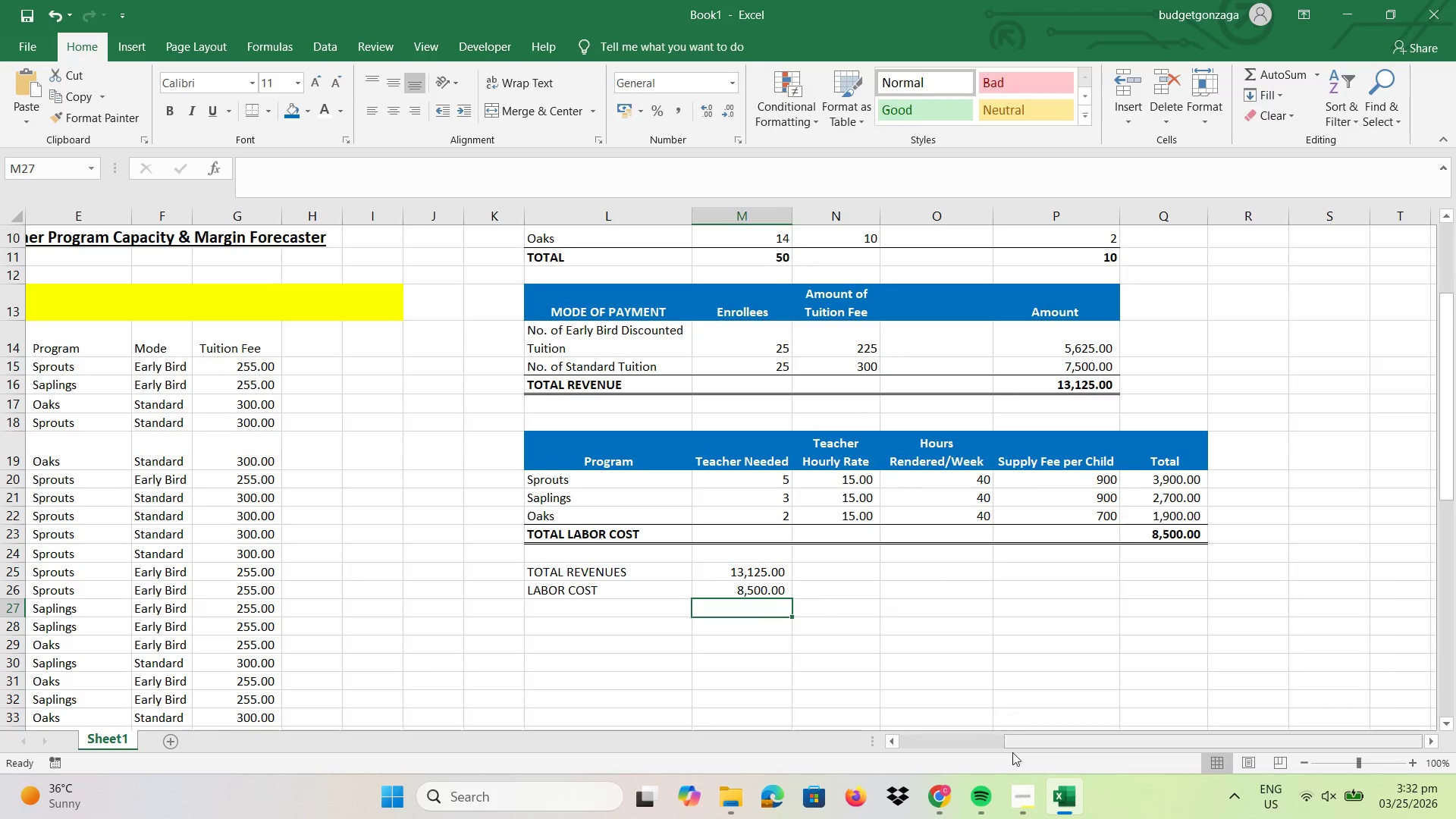 
left_click([1006, 784])